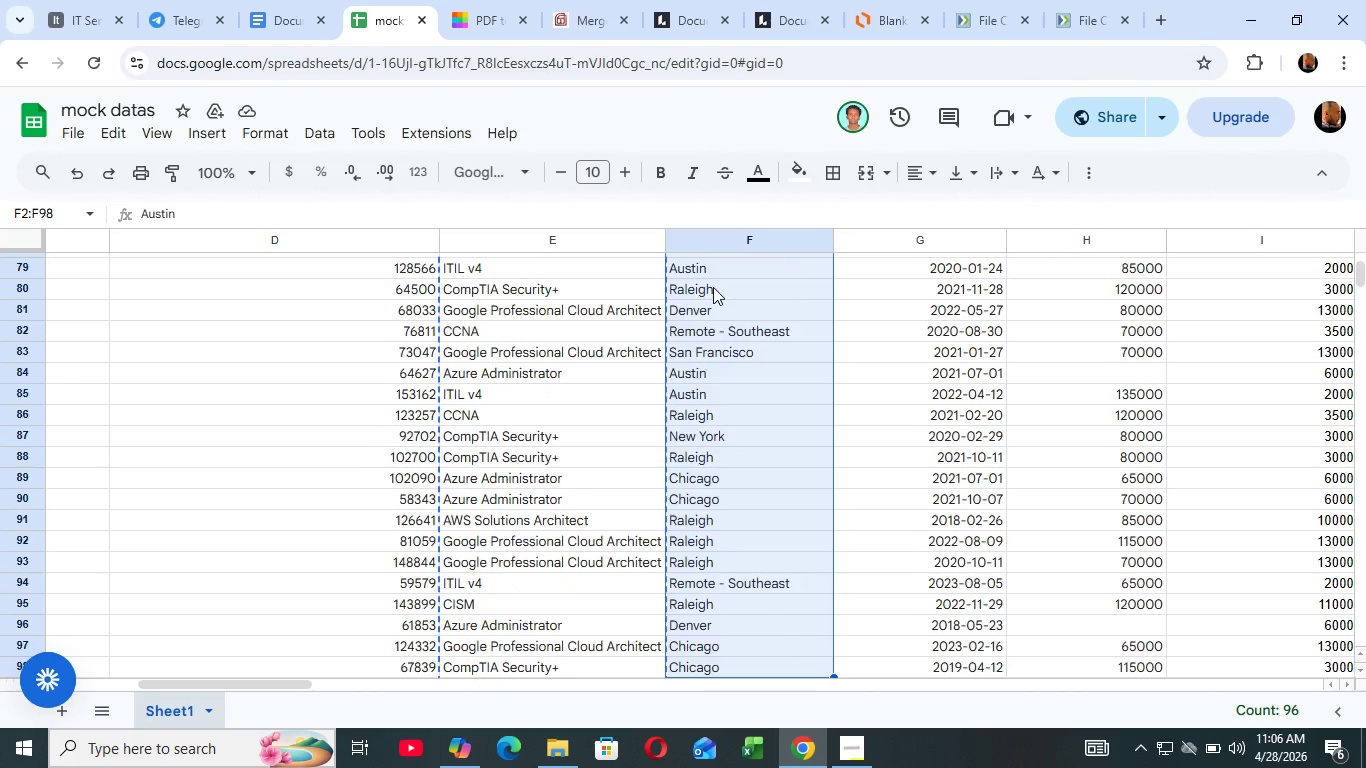 
hold_key(key=ArrowDown, duration=1.28)
 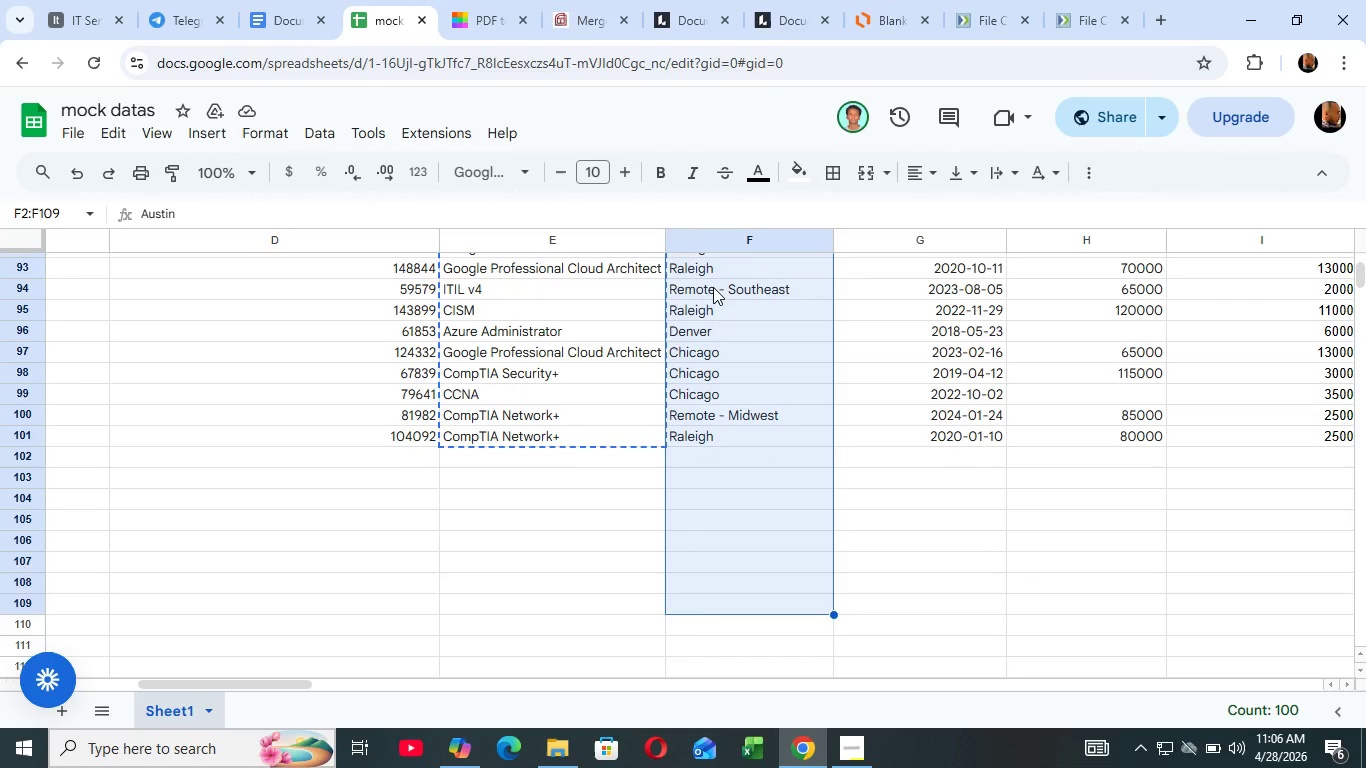 
hold_key(key=ArrowUp, duration=0.97)
 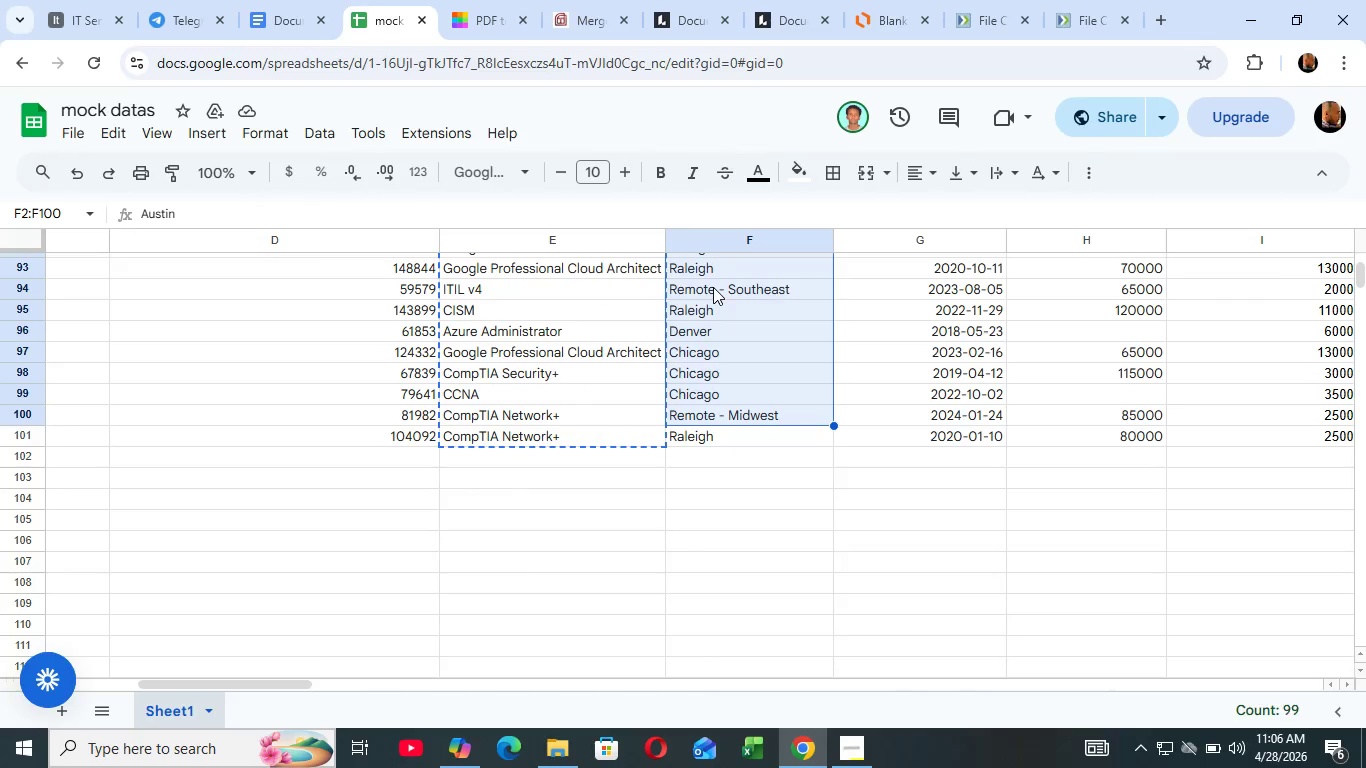 
key(Shift+ArrowUp)
 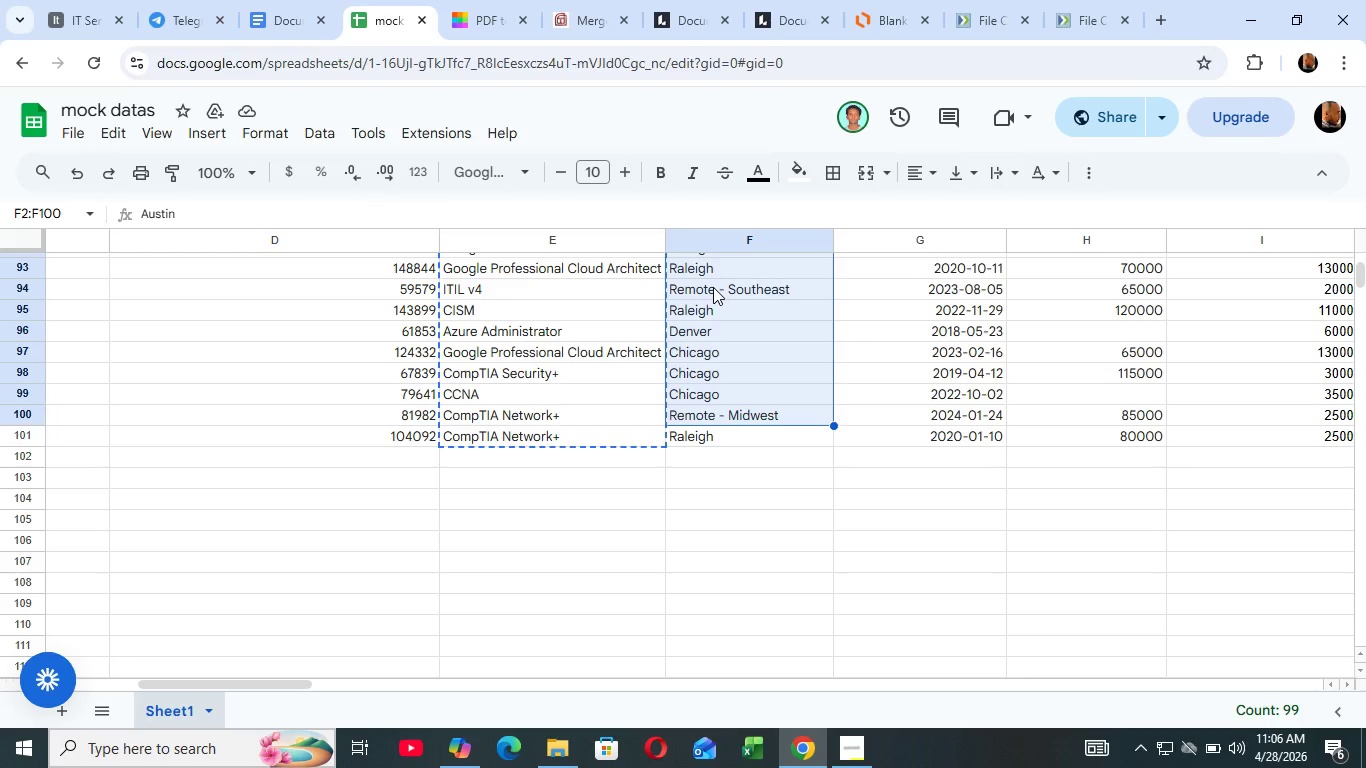 
key(Shift+ArrowUp)
 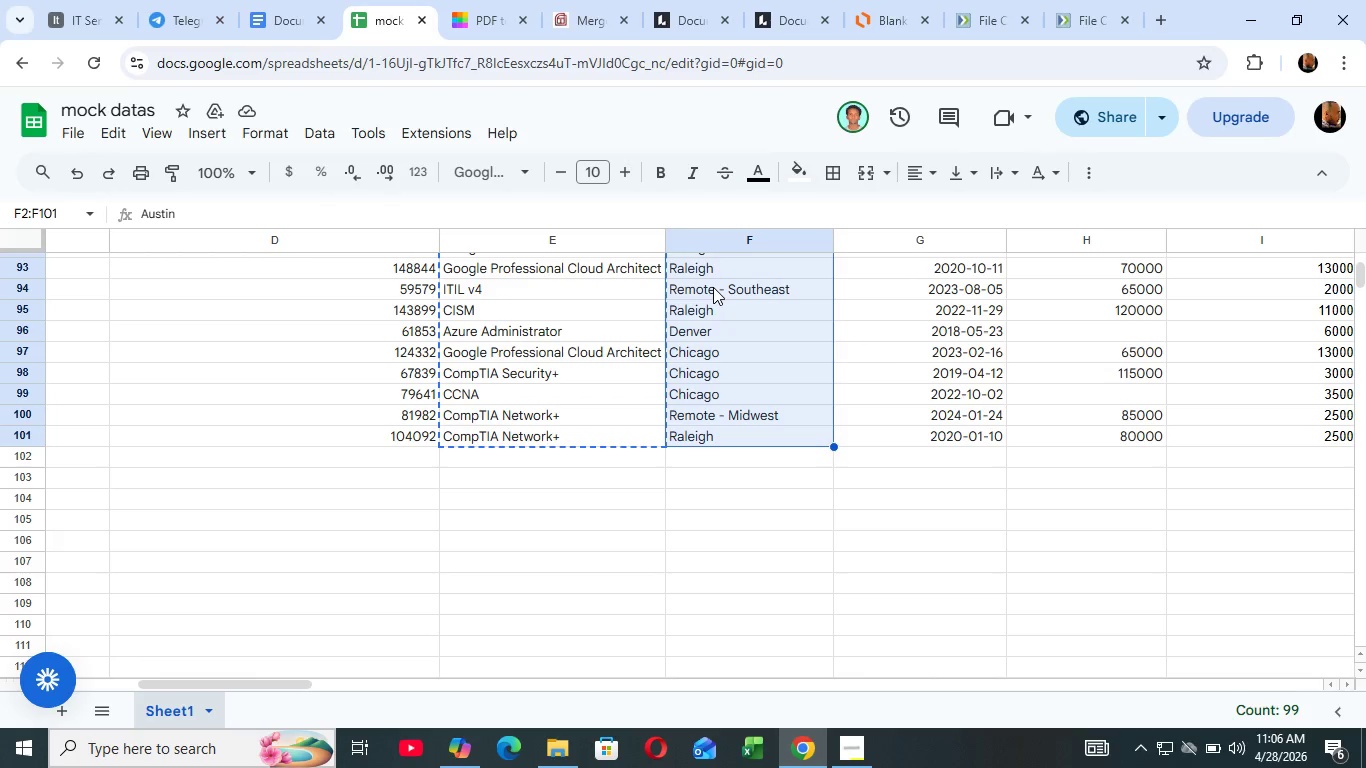 
key(Shift+ArrowUp)
 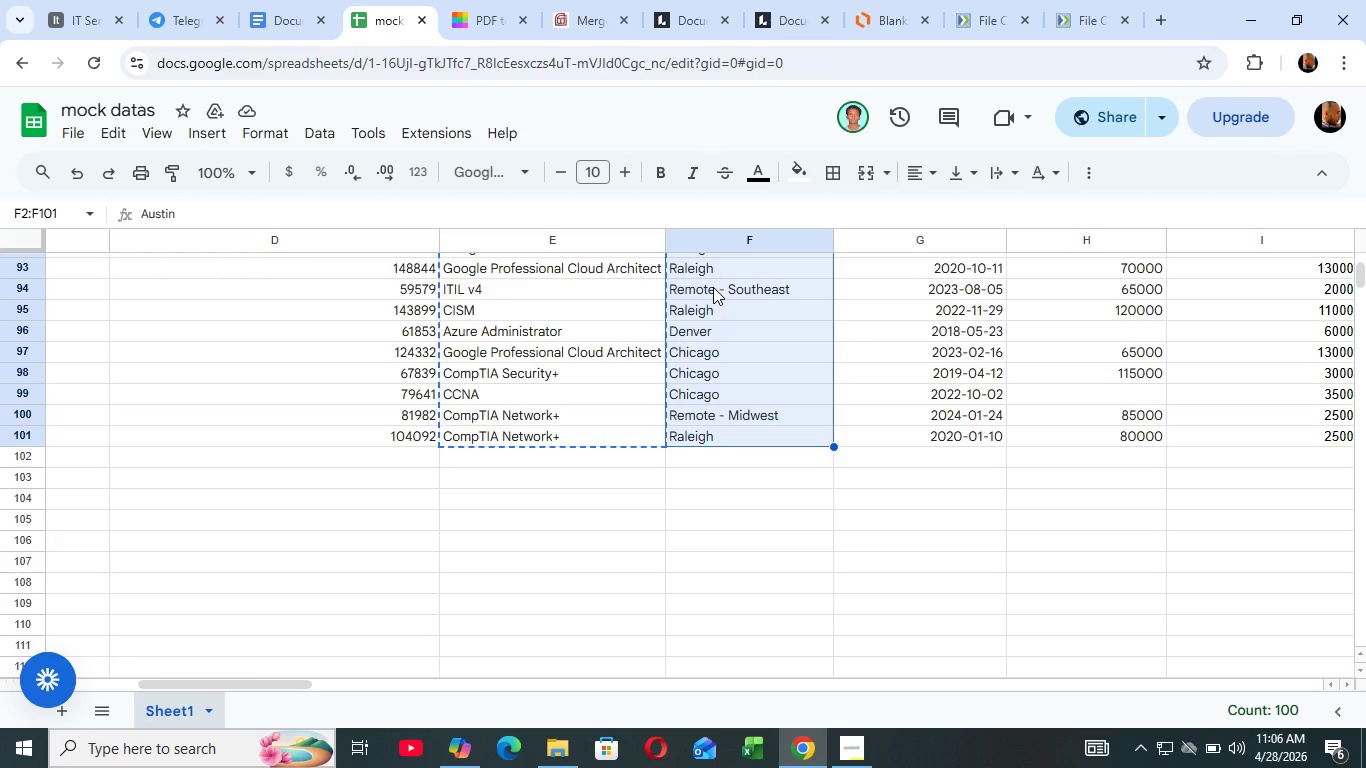 
key(Shift+ArrowDown)
 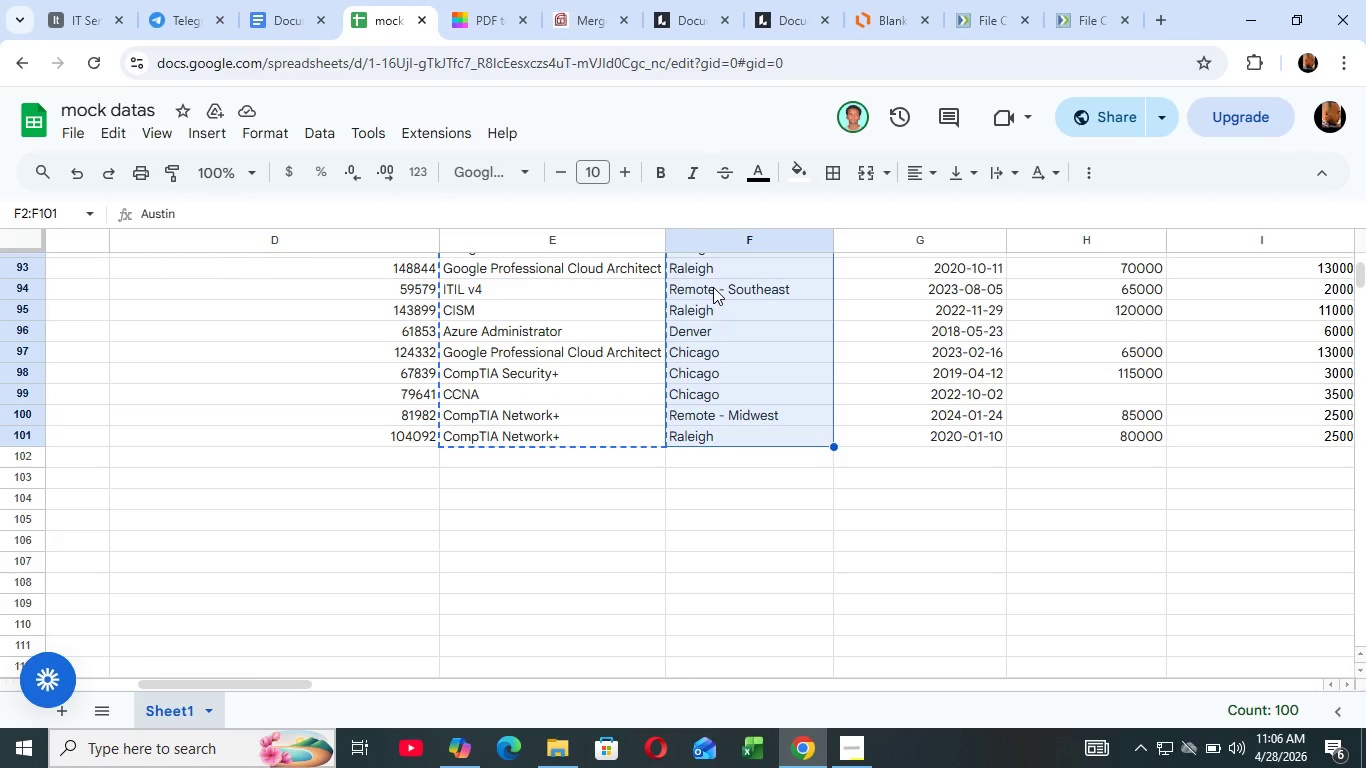 
key(Control+C)
 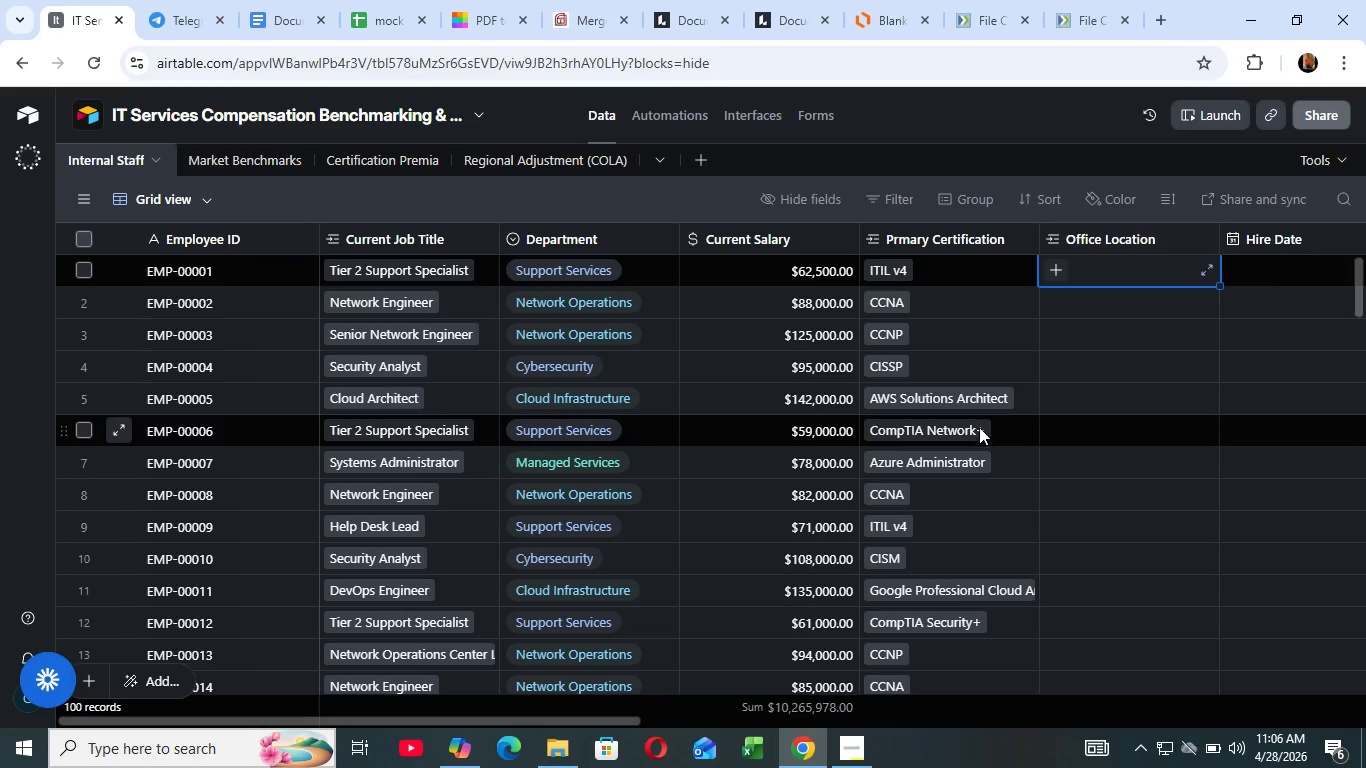 
scroll: coordinate [988, 410], scroll_direction: up, amount: 4.0
 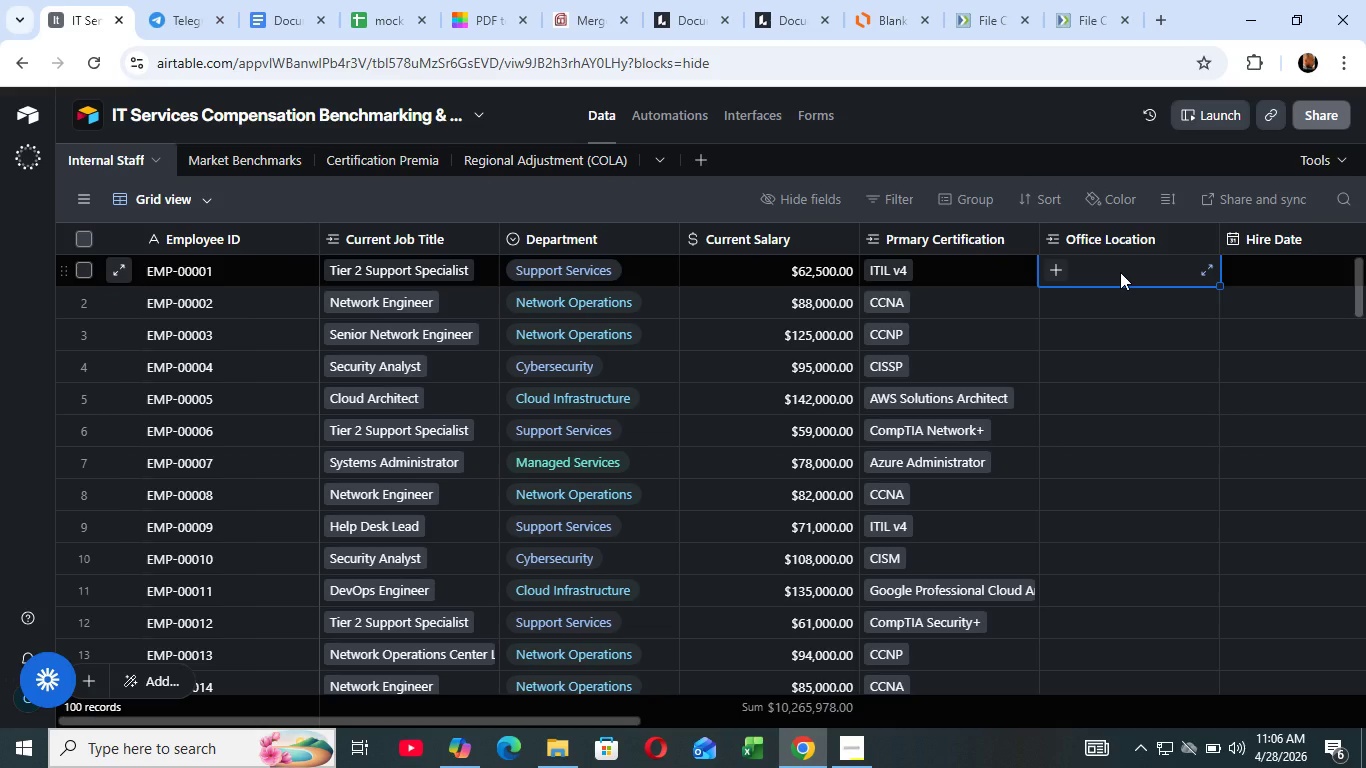 
key(Control+V)
 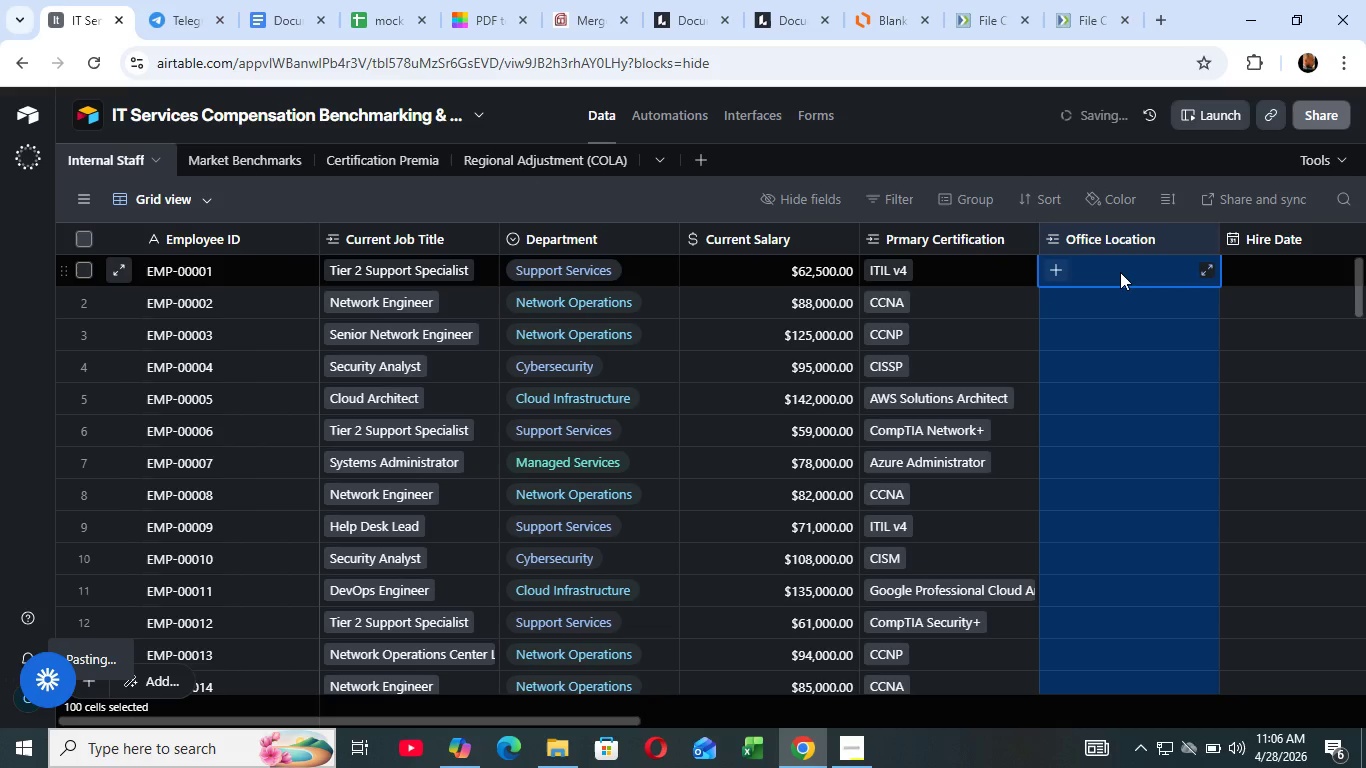 
wait(10.31)
 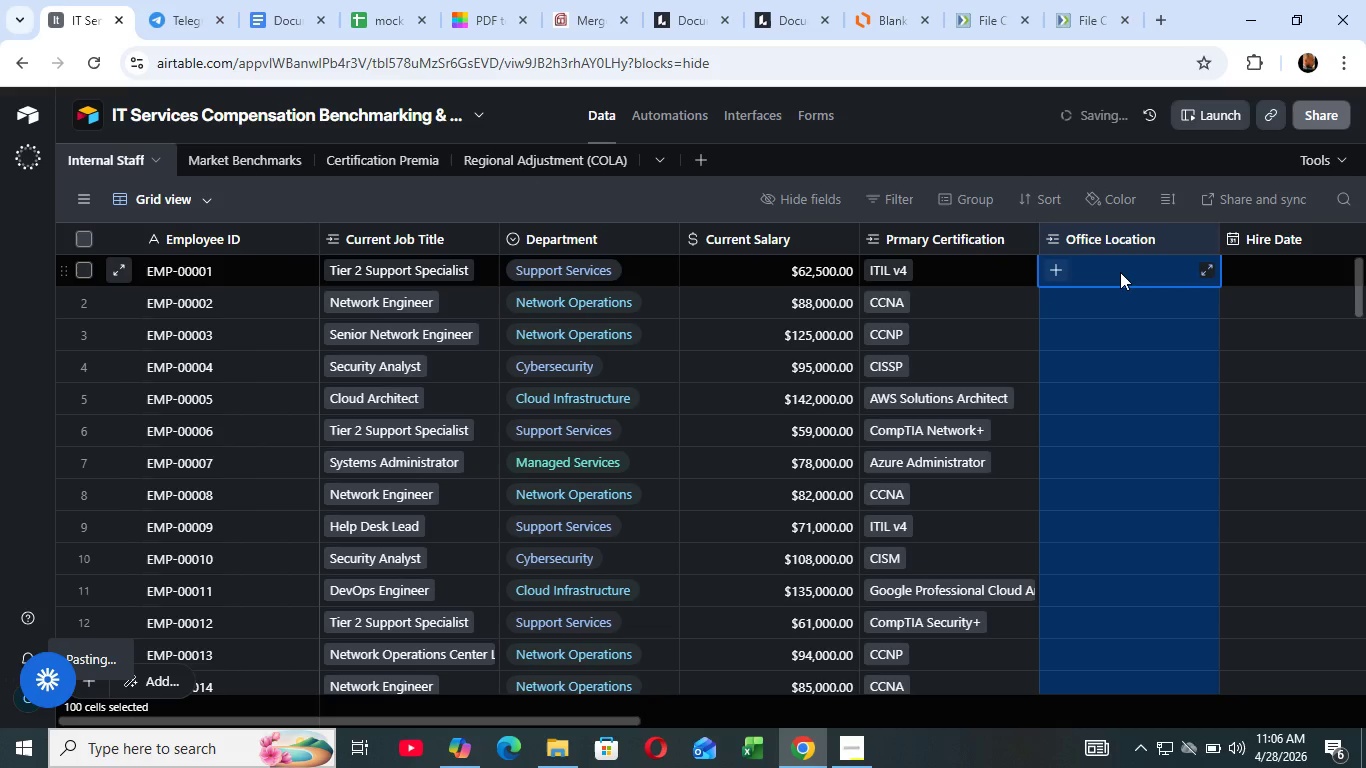 
left_click([369, 18])
 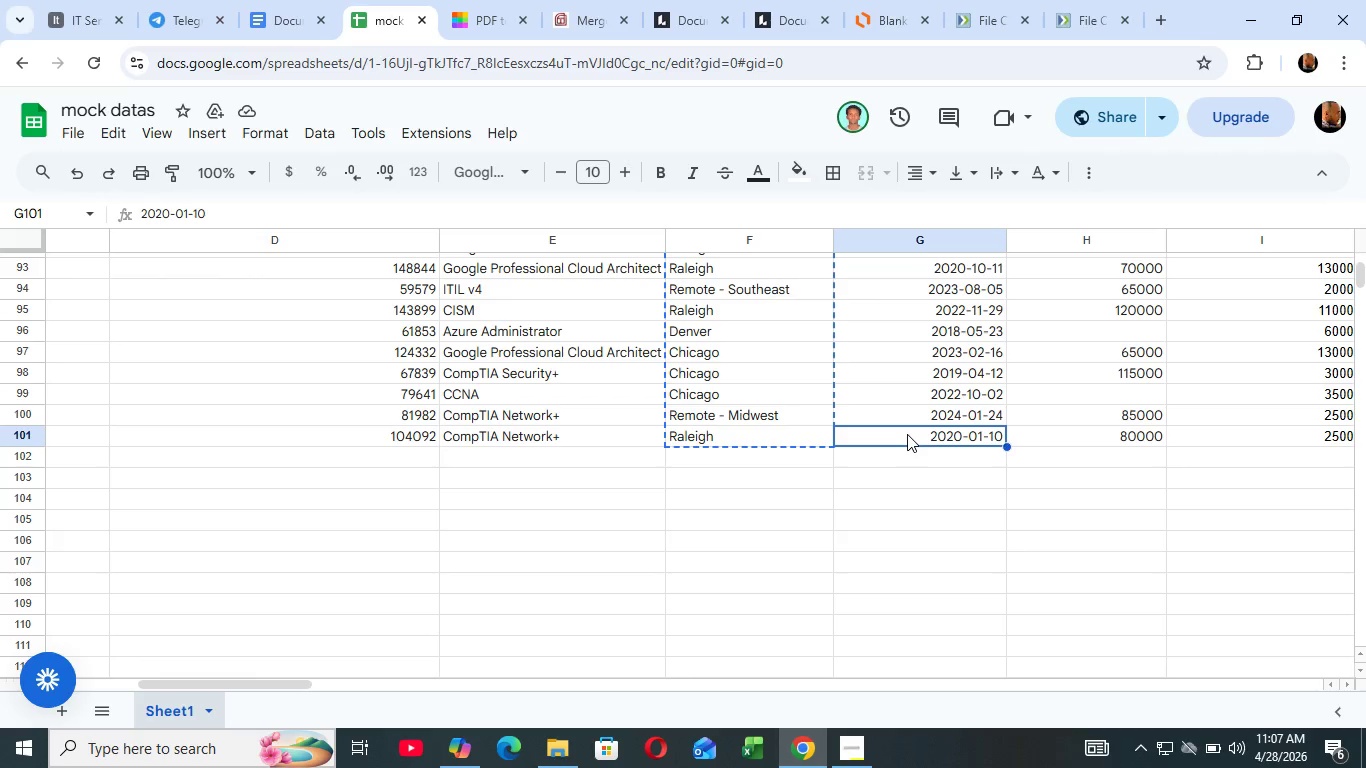 
left_click([907, 434])
 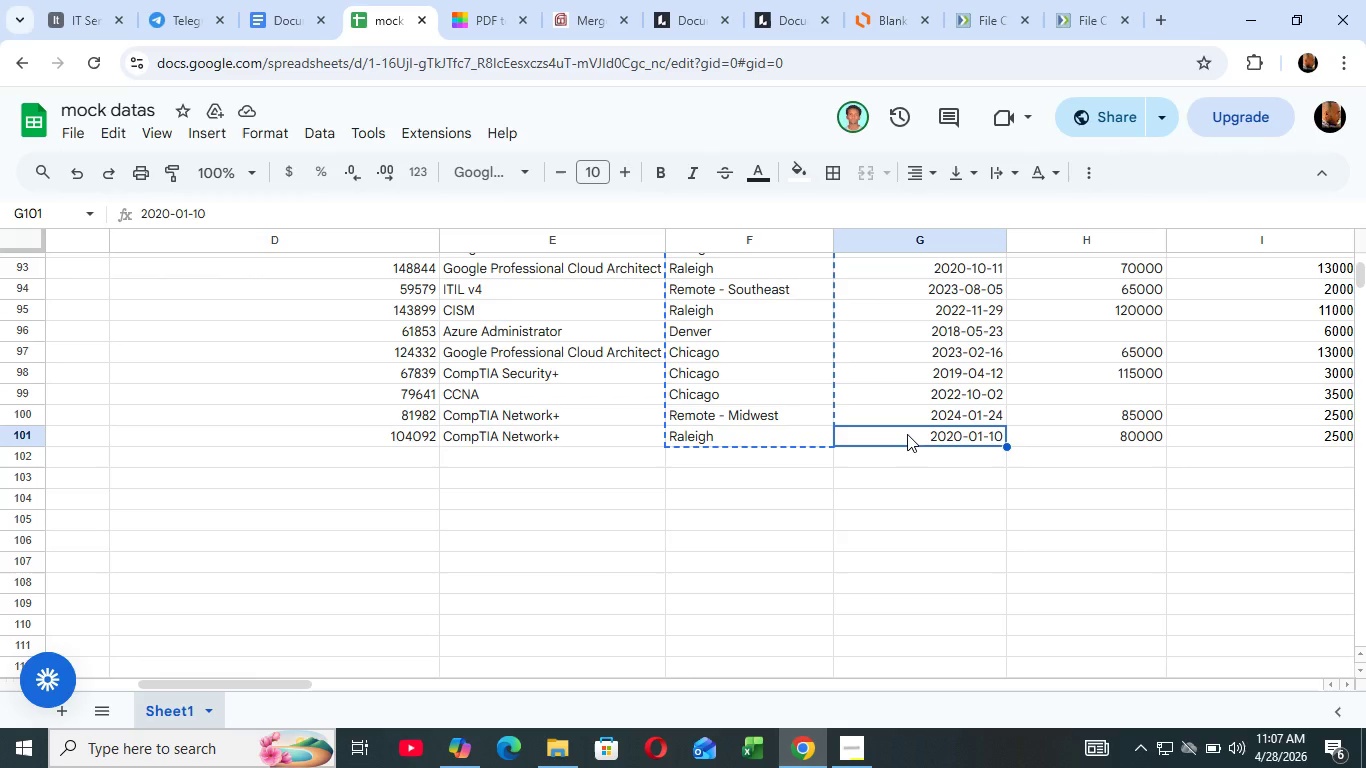 
key(ArrowUp)
 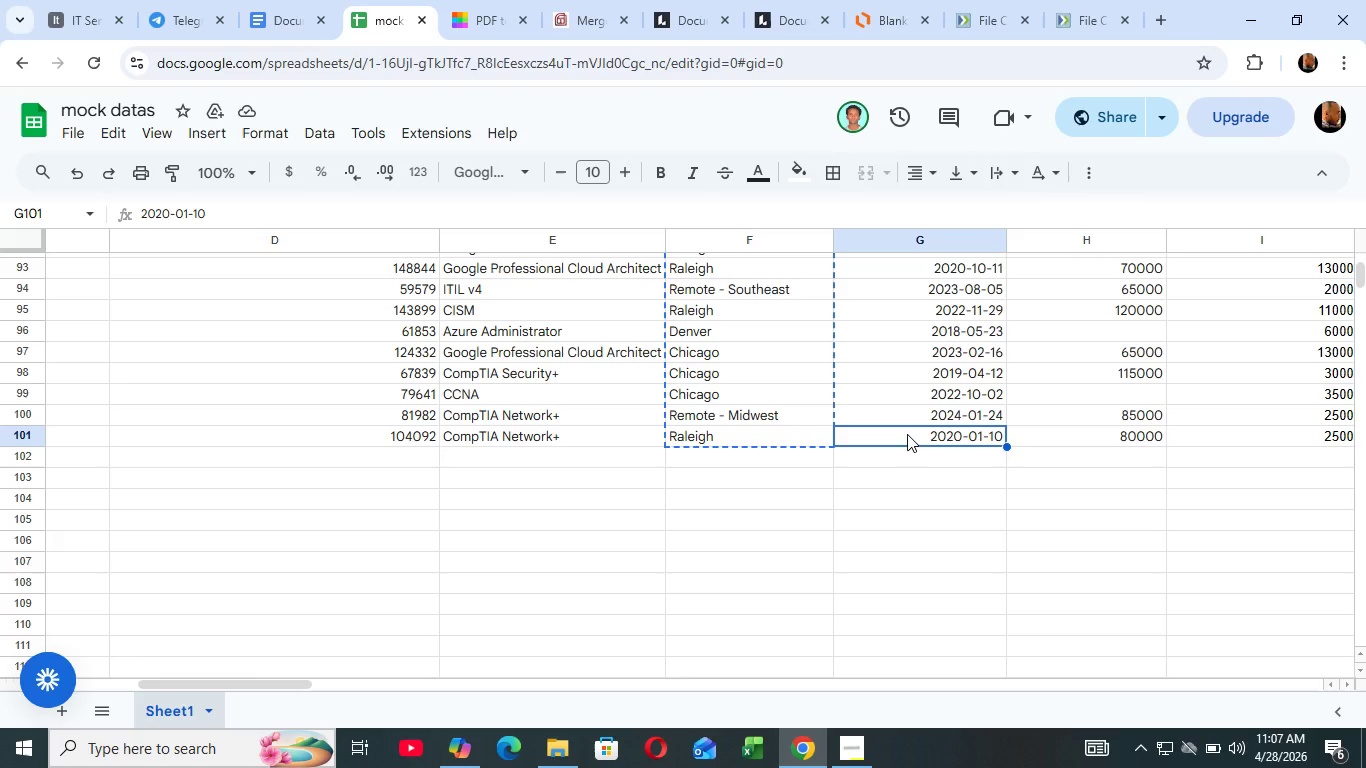 
key(ArrowDown)
 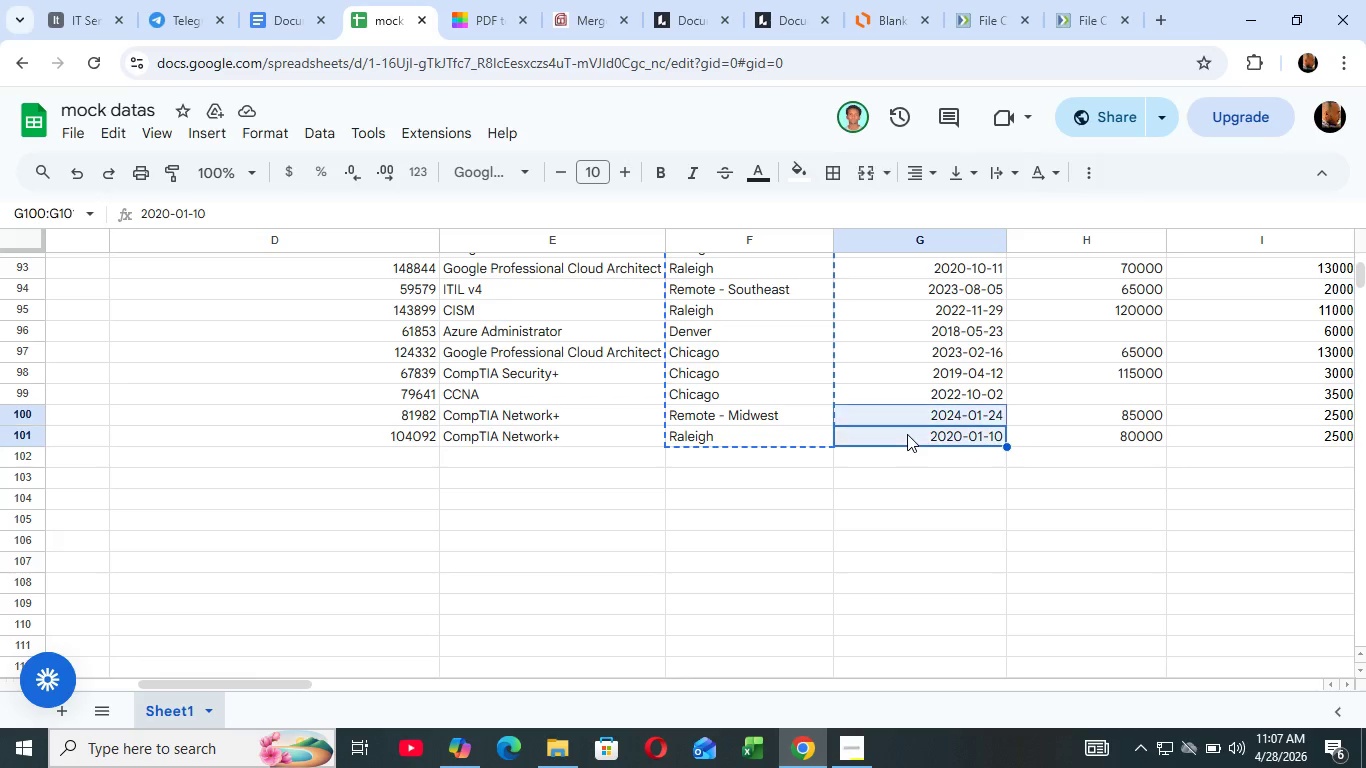 
key(Shift+ArrowUp)
 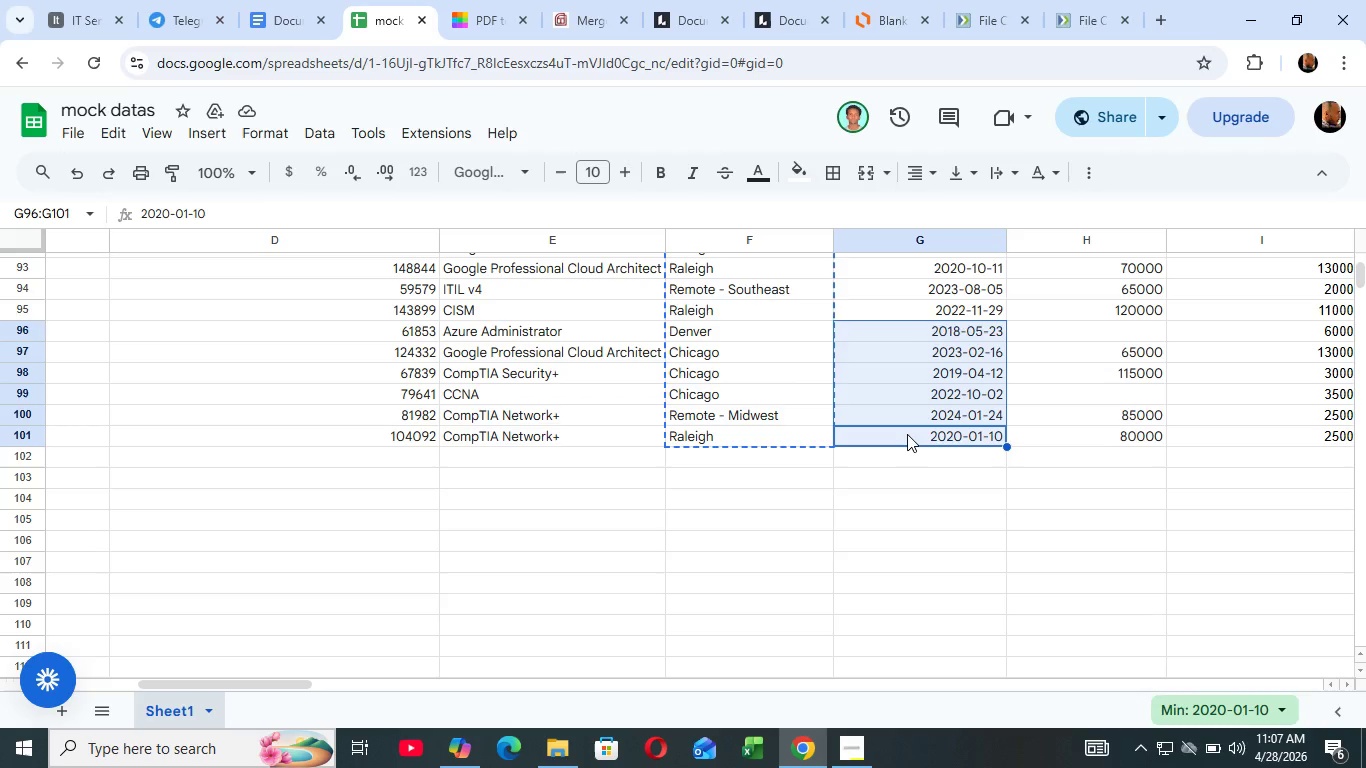 
hold_key(key=ArrowUp, duration=1.52)
 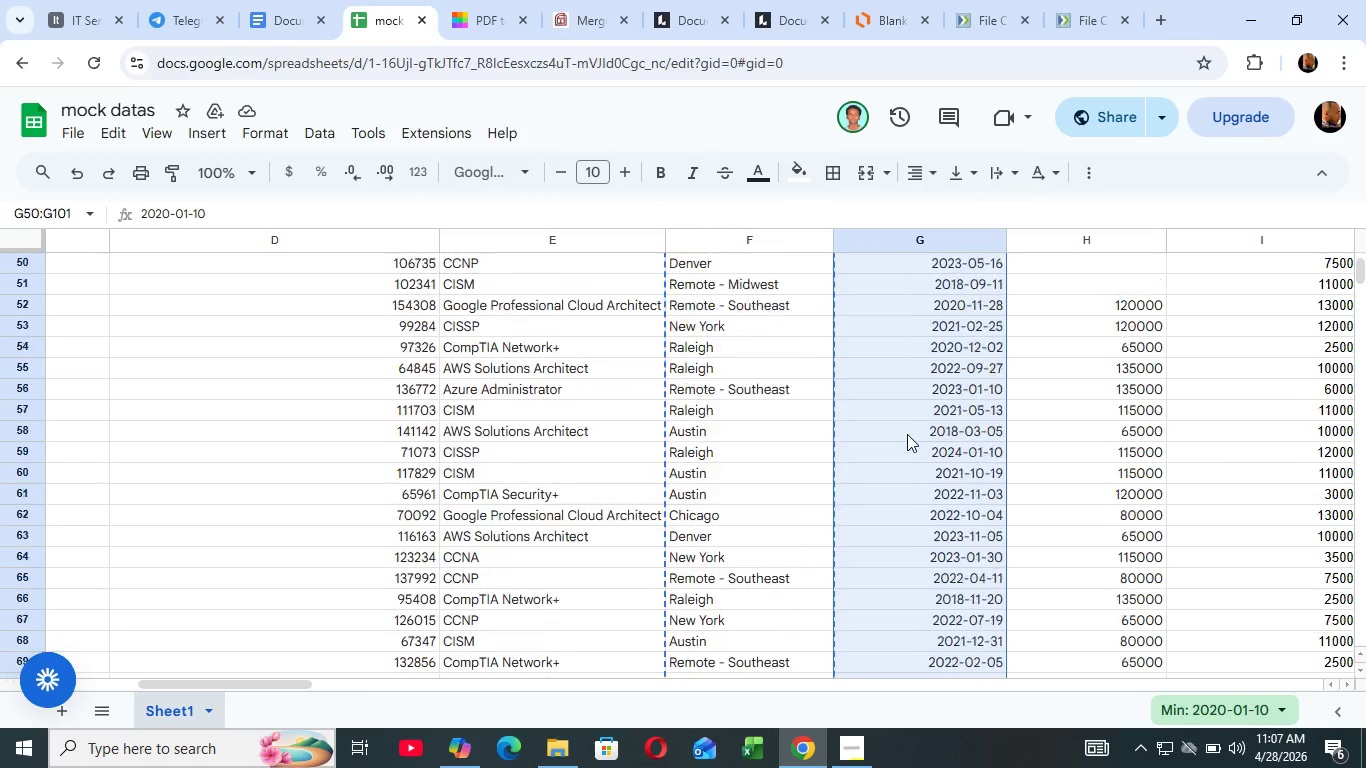 
hold_key(key=ArrowUp, duration=1.53)
 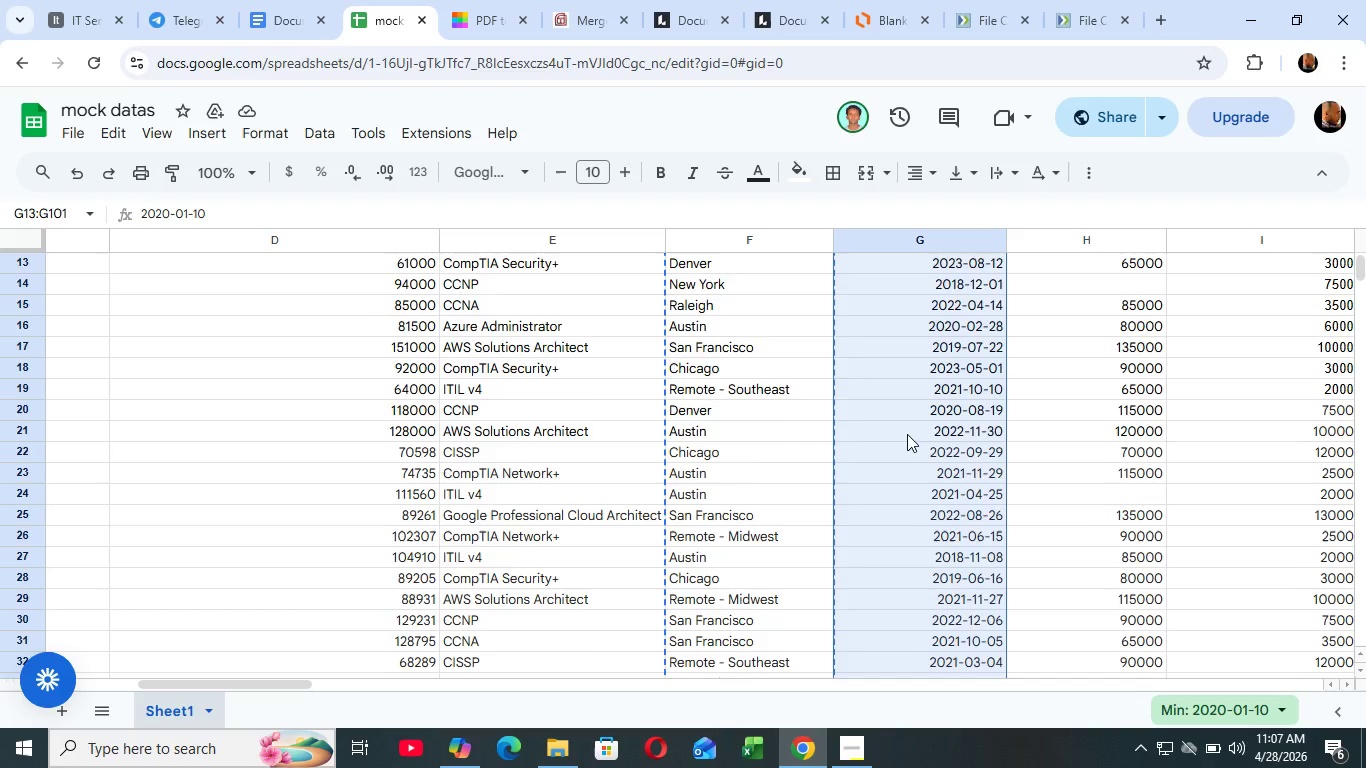 
hold_key(key=ArrowUp, duration=1.52)
 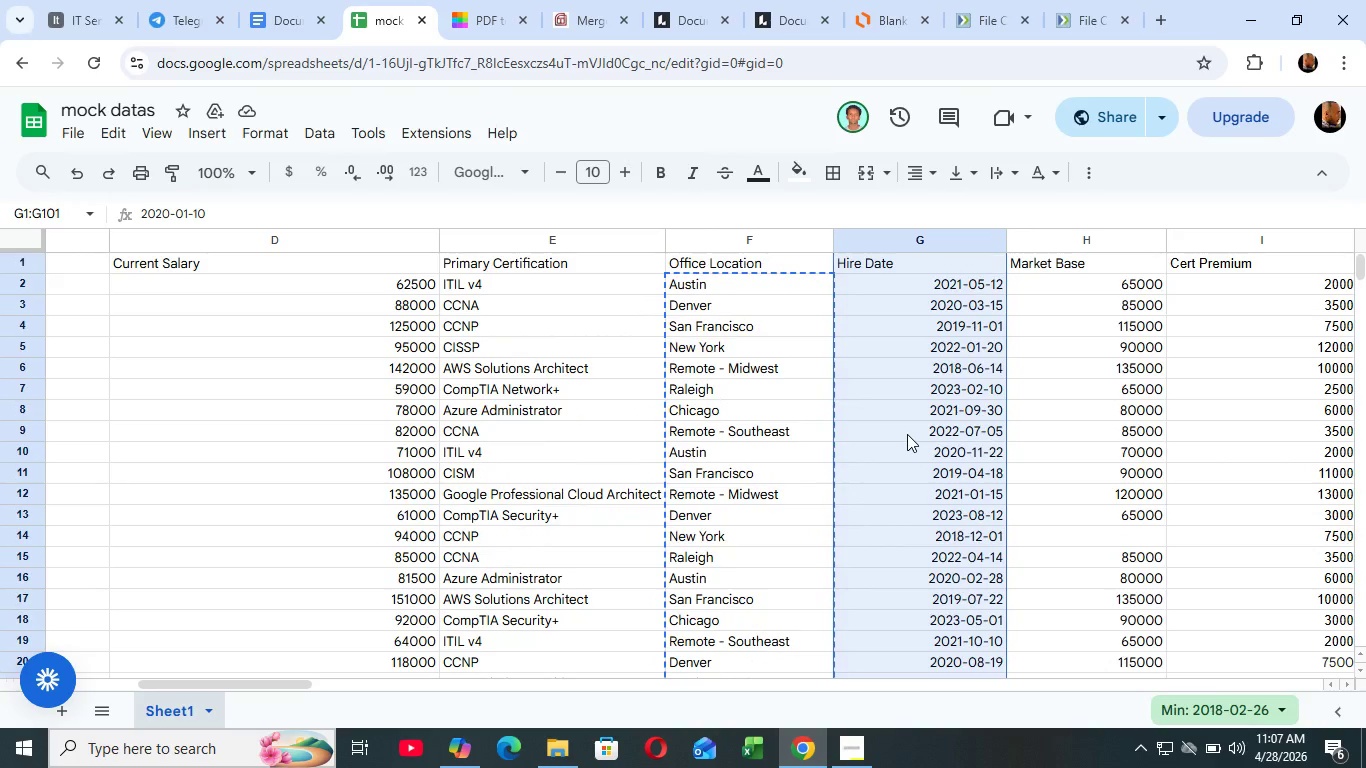 
hold_key(key=ArrowUp, duration=0.81)
 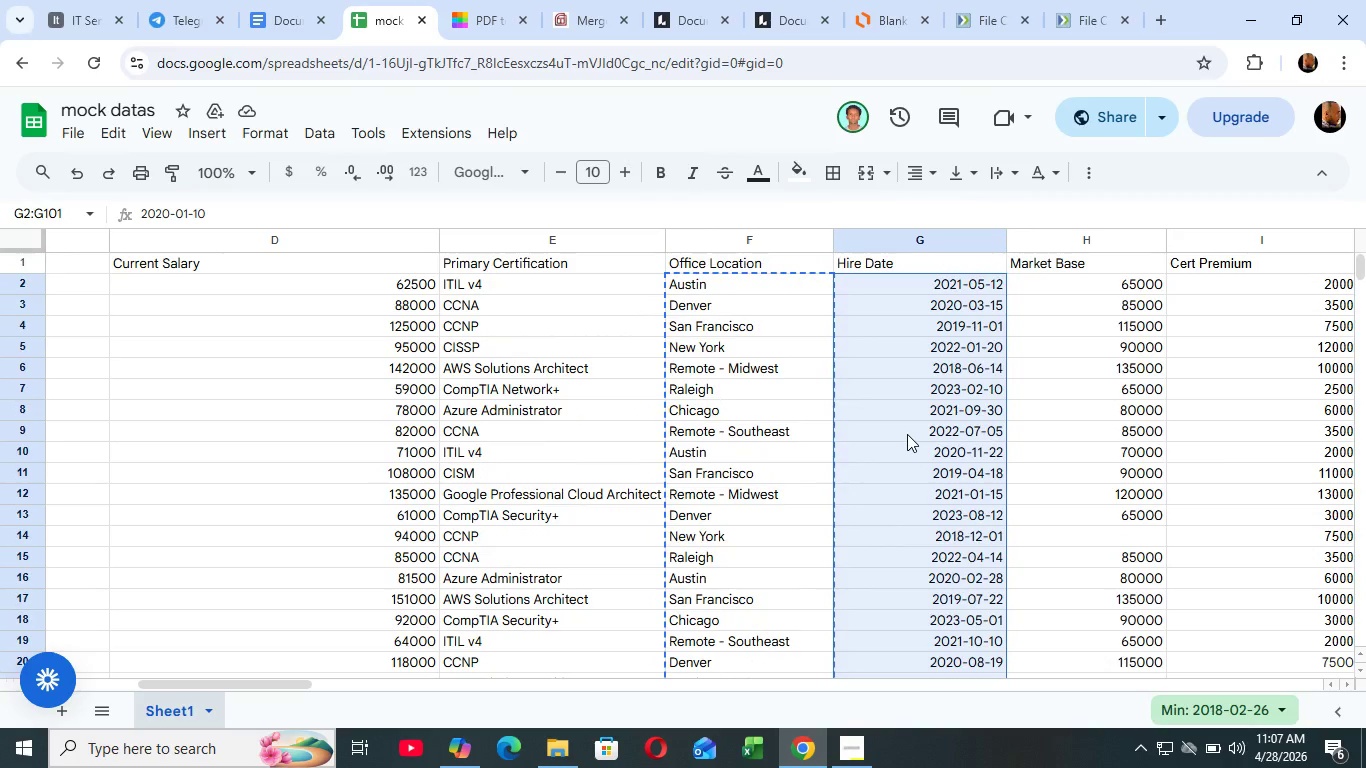 
key(Shift+ArrowDown)
 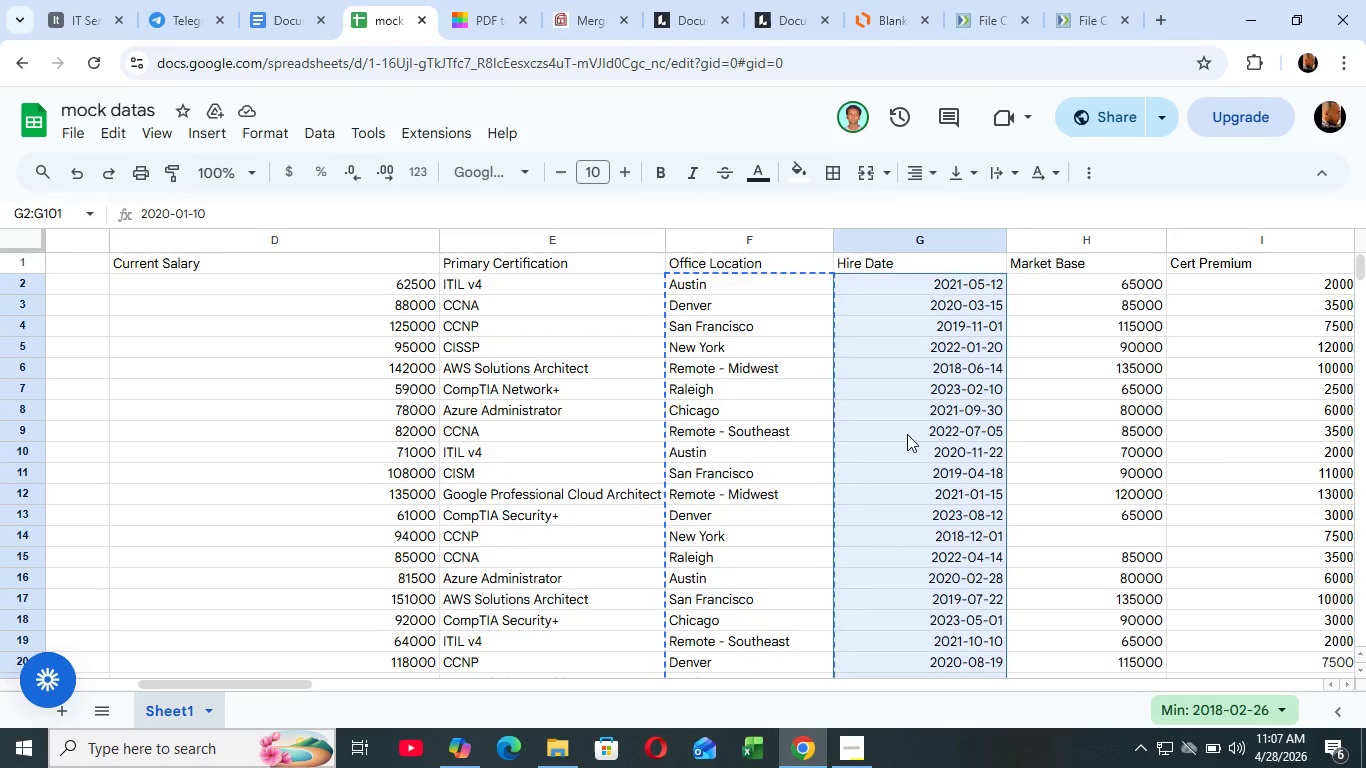 
key(Control+C)
 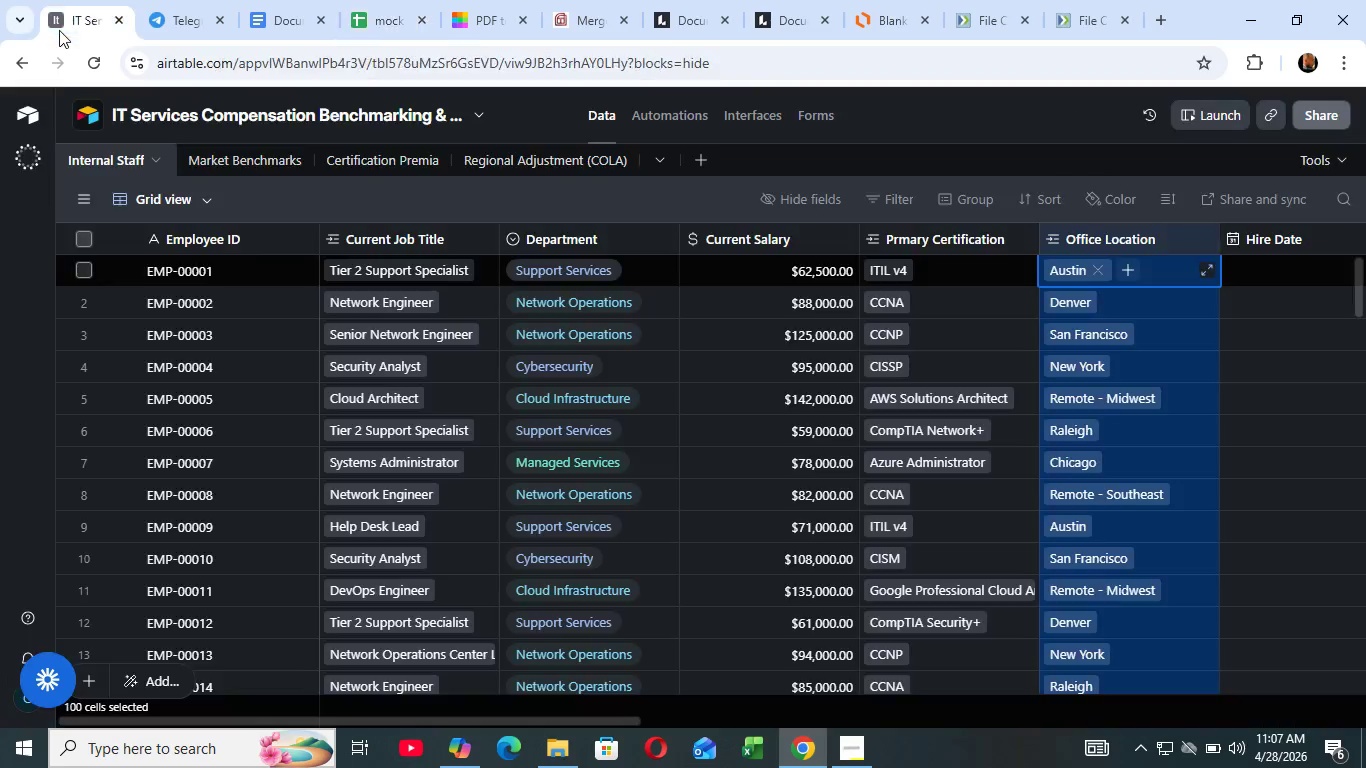 
left_click([59, 29])
 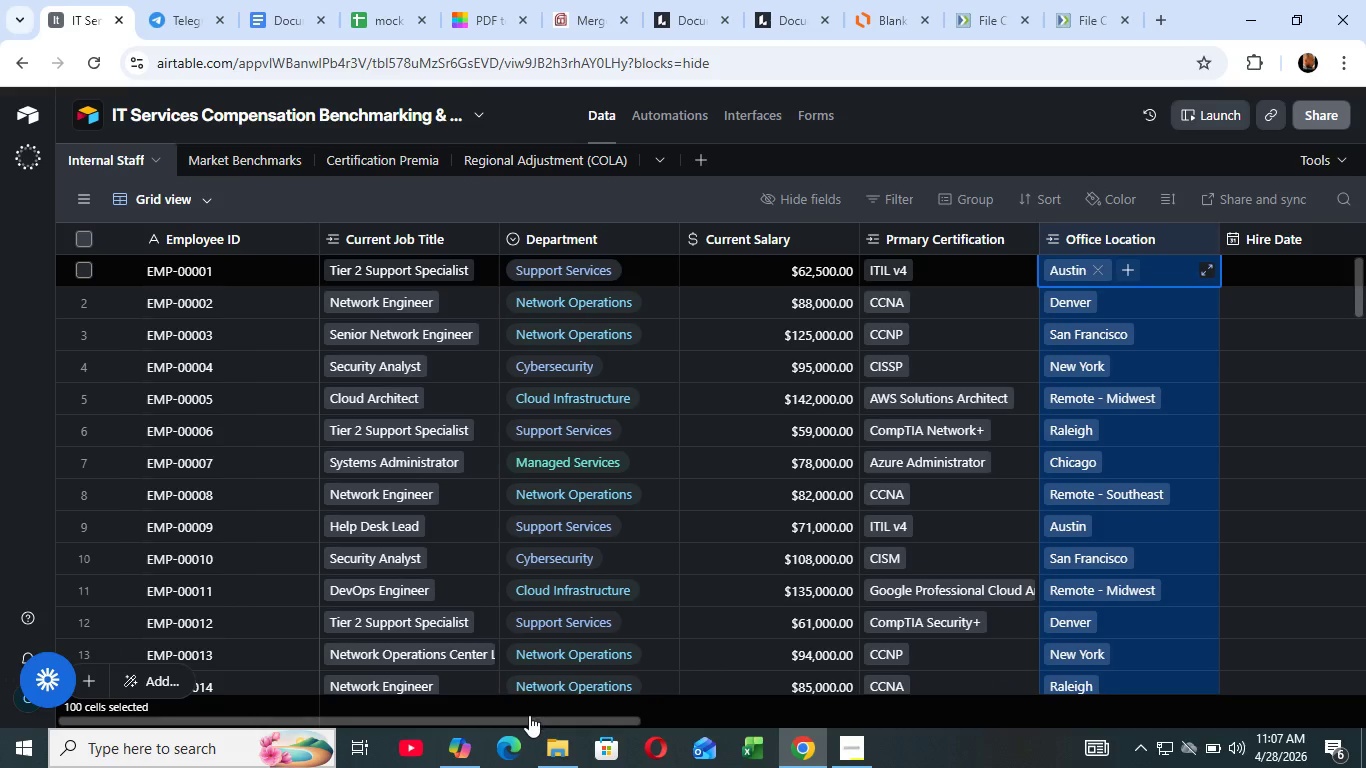 
left_click_drag(start_coordinate=[528, 716], to_coordinate=[917, 767])
 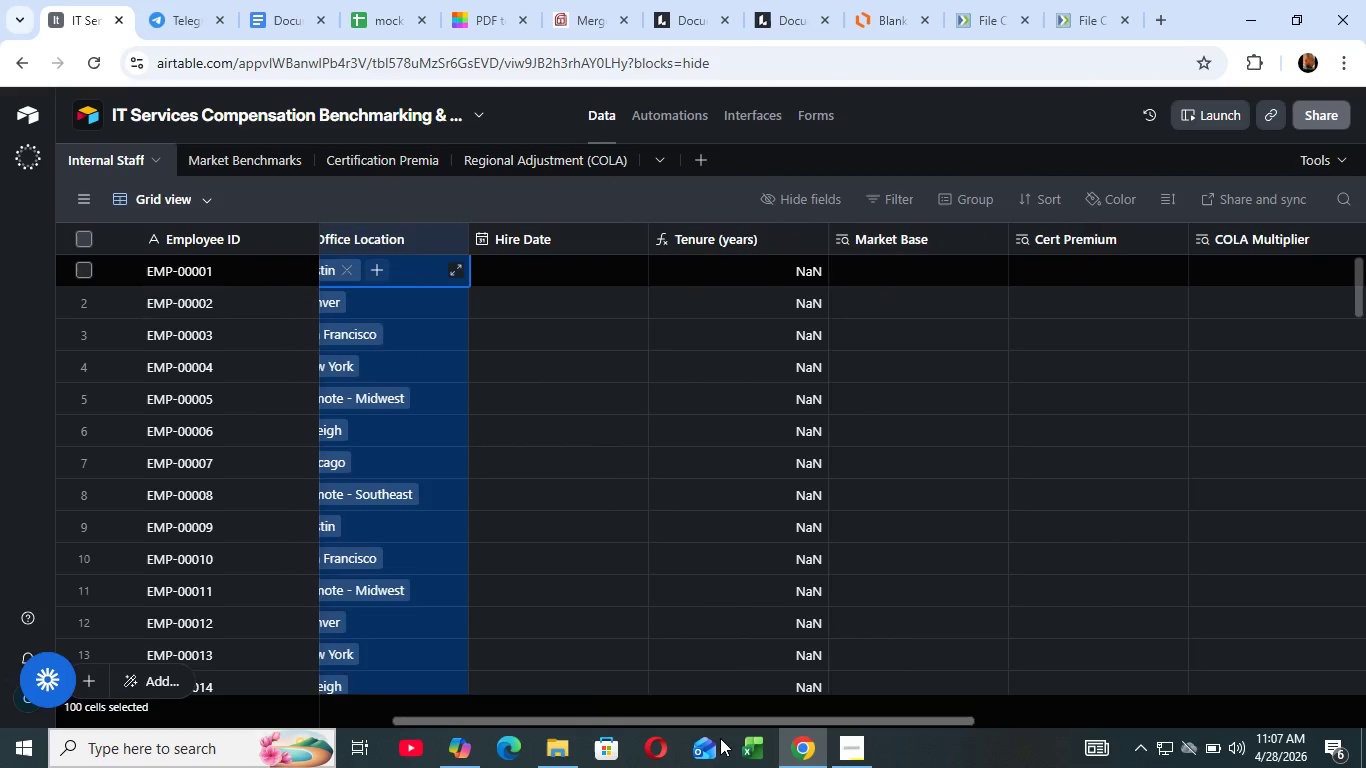 
left_click_drag(start_coordinate=[816, 725], to_coordinate=[644, 746])
 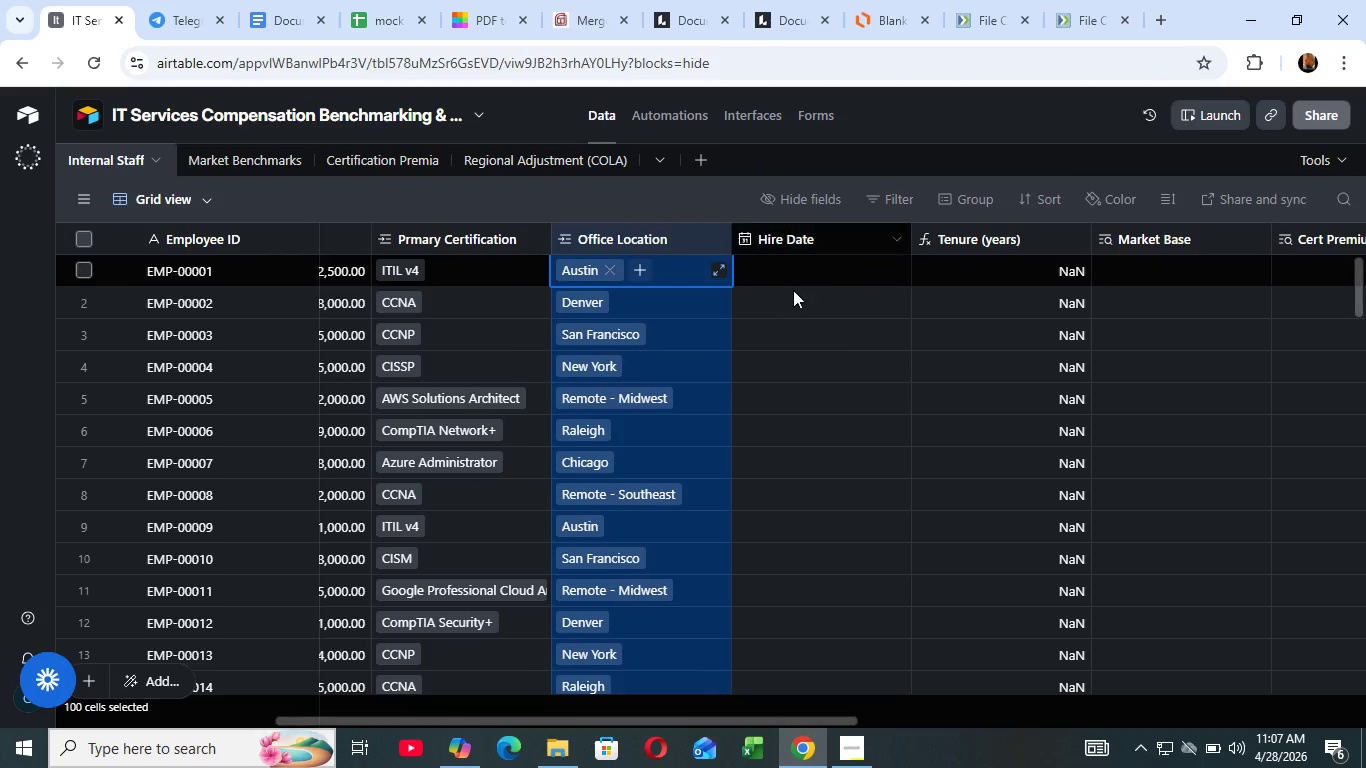 
scroll: coordinate [787, 448], scroll_direction: up, amount: 5.0
 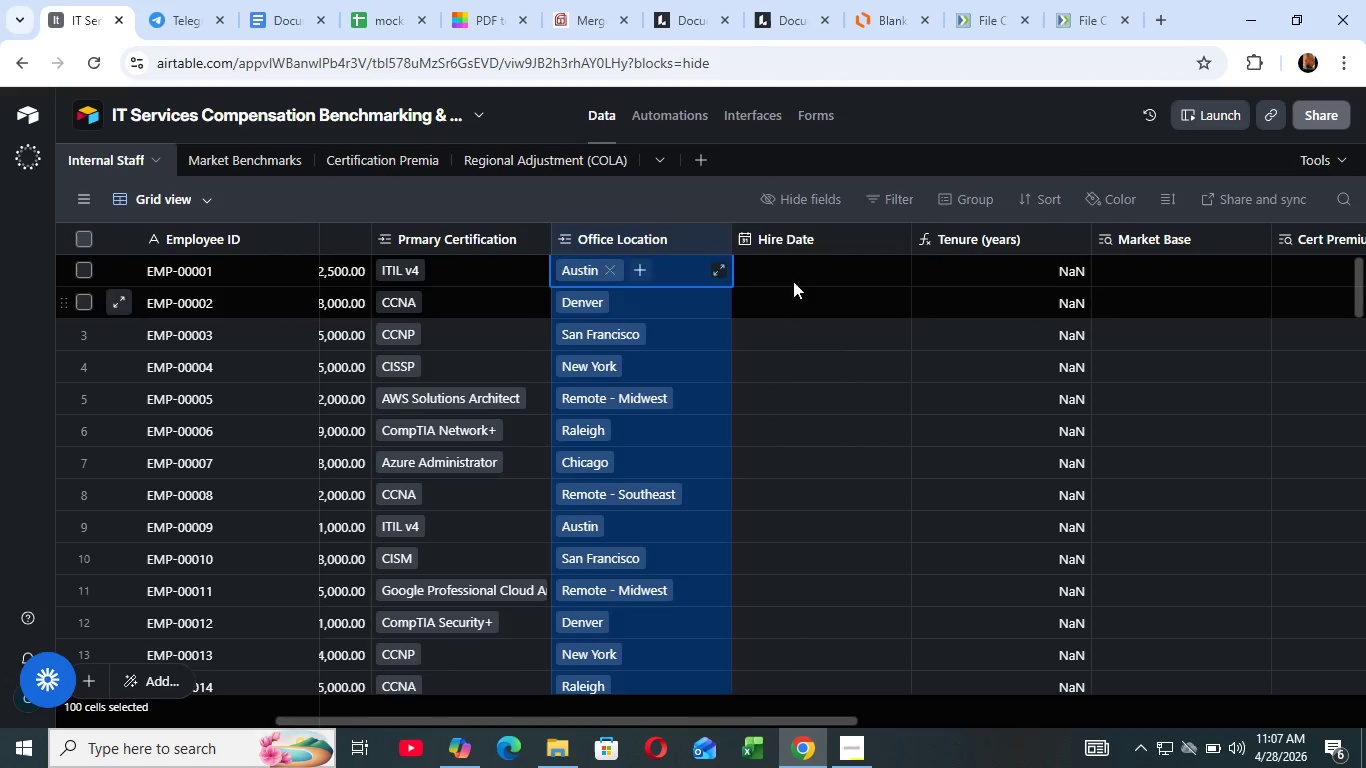 
left_click([793, 290])
 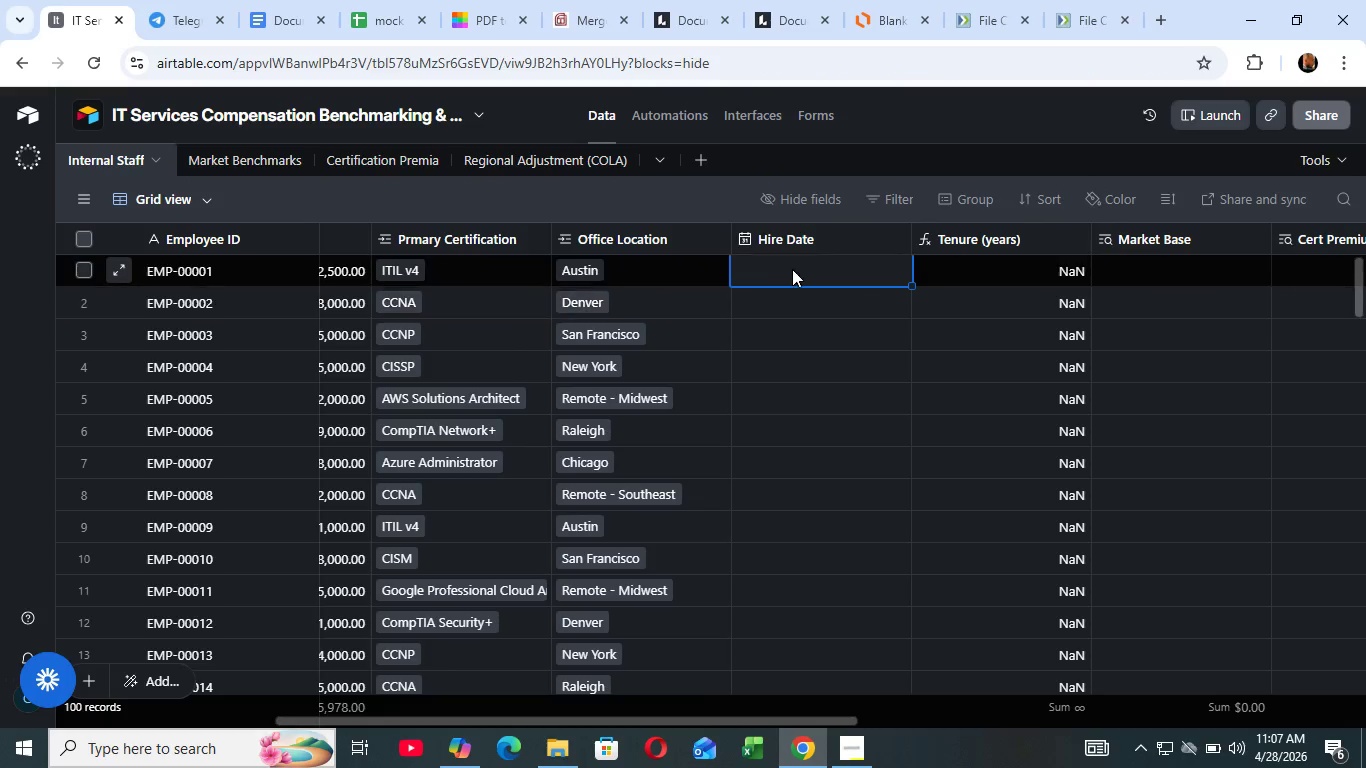 
left_click([792, 269])
 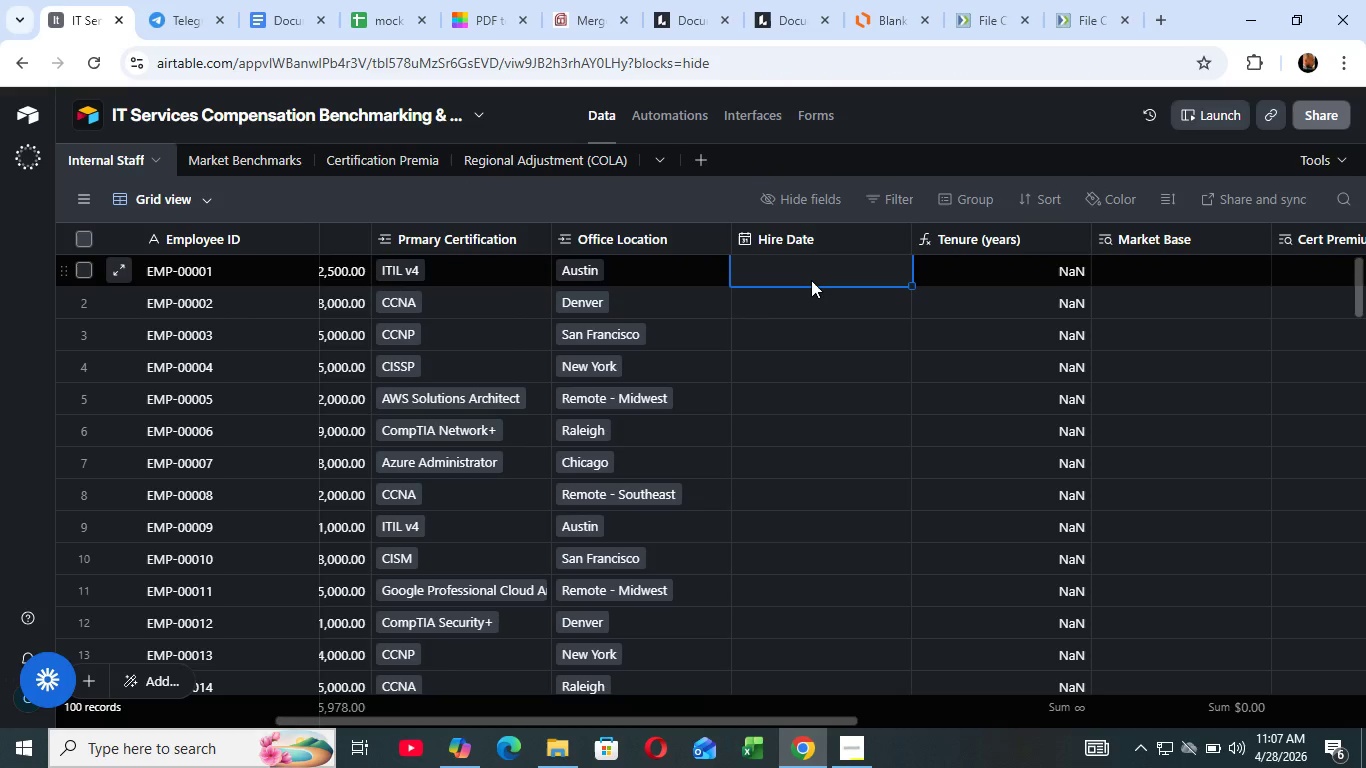 
key(Control+V)
 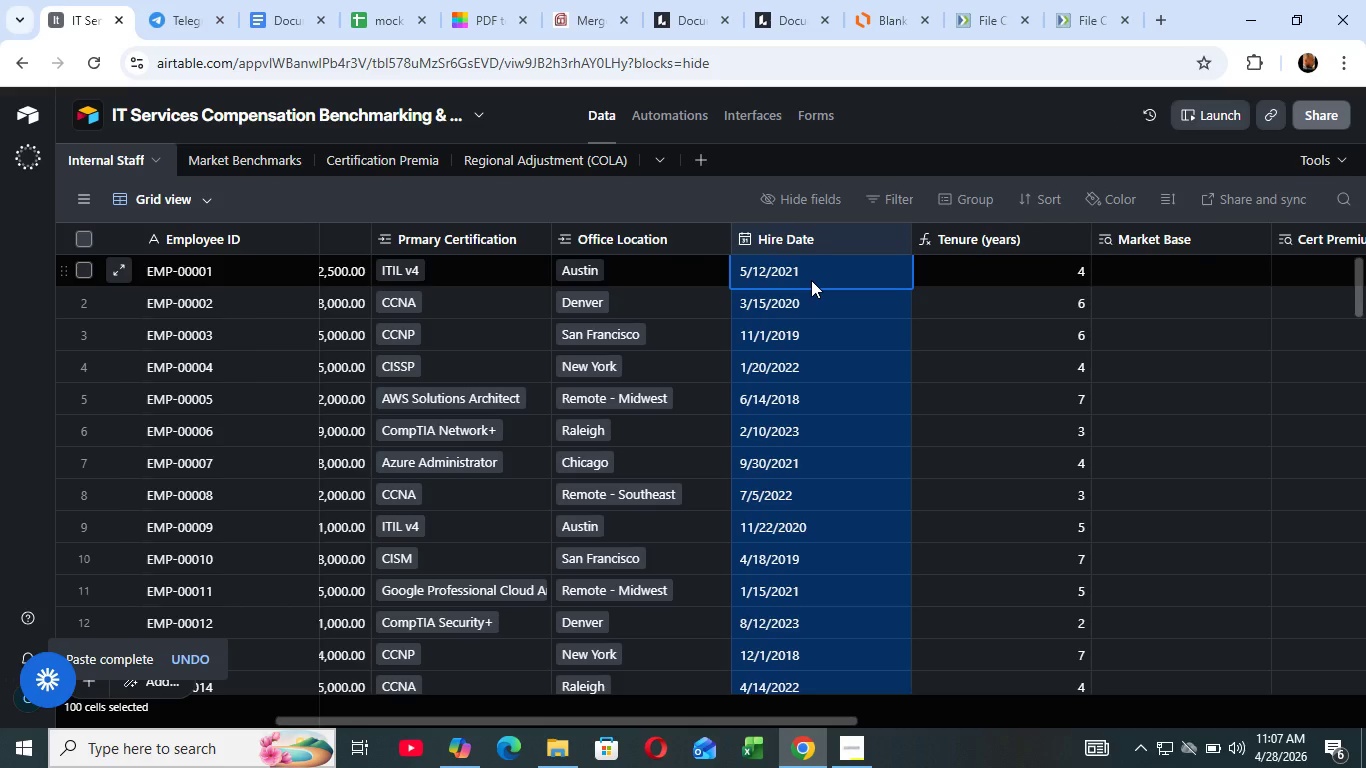 
wait(11.73)
 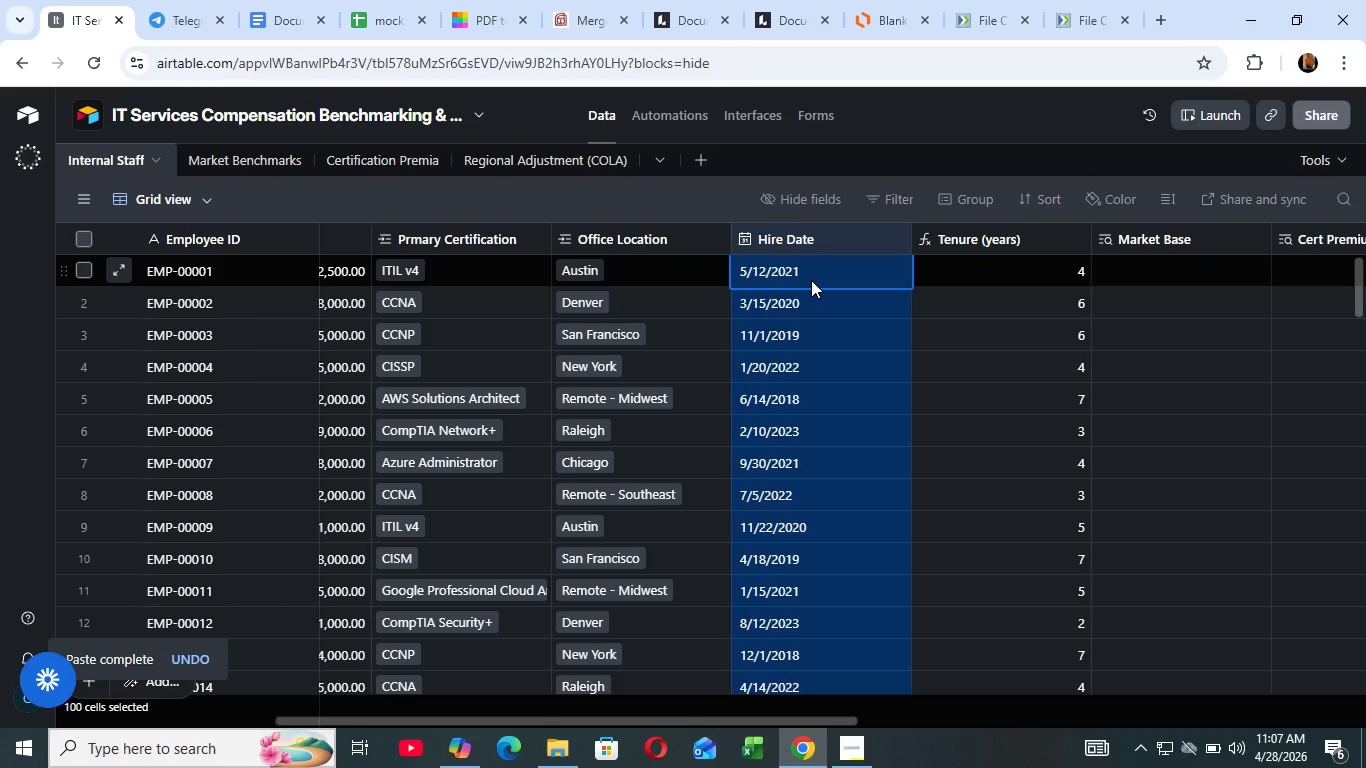 
left_click([383, 16])
 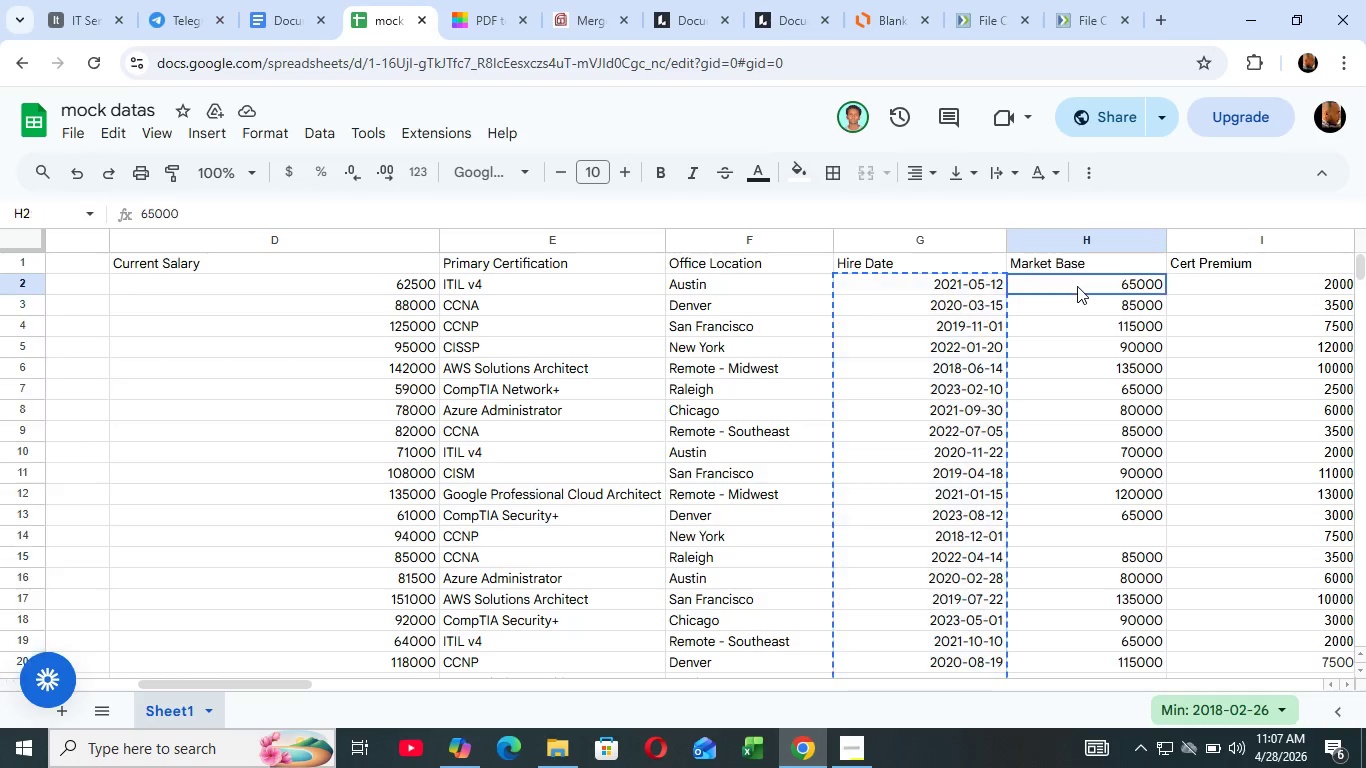 
left_click([1077, 286])
 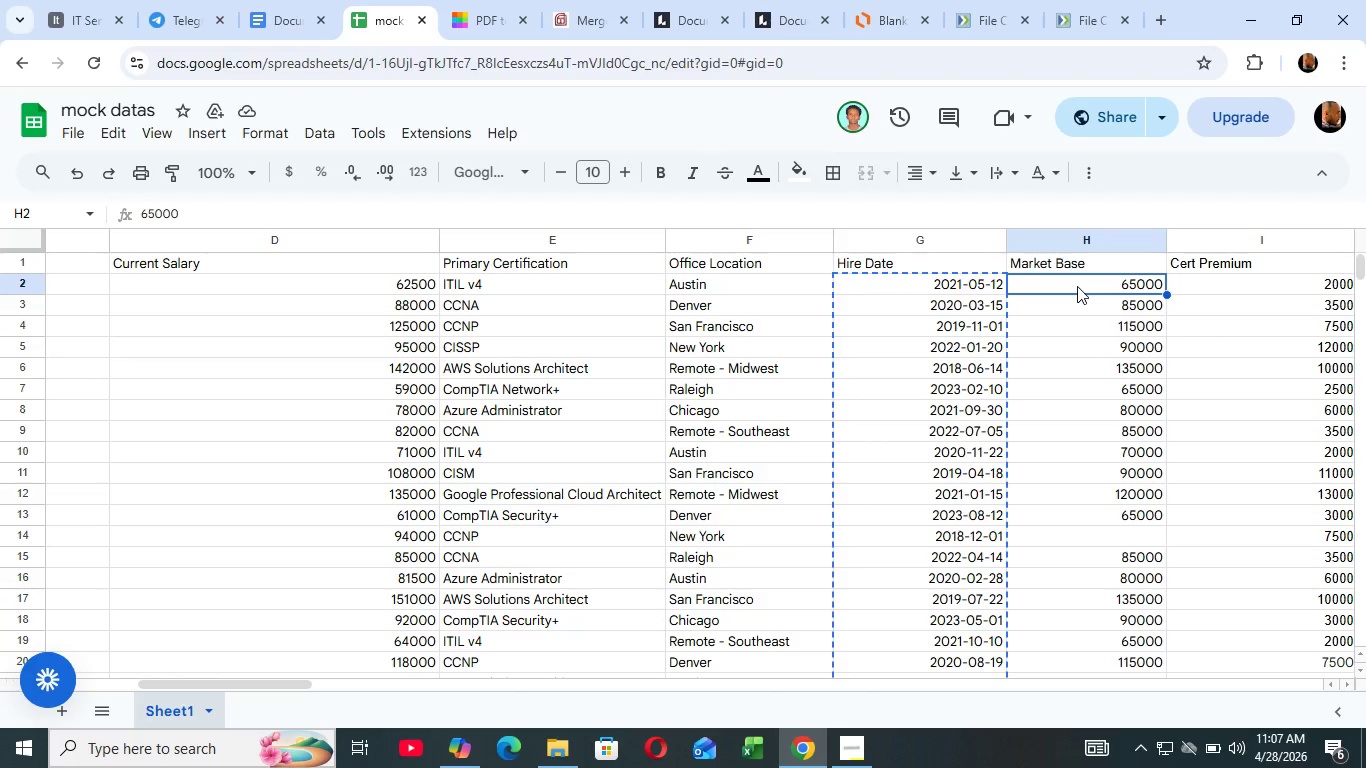 
hold_key(key=ShiftLeft, duration=0.41)
 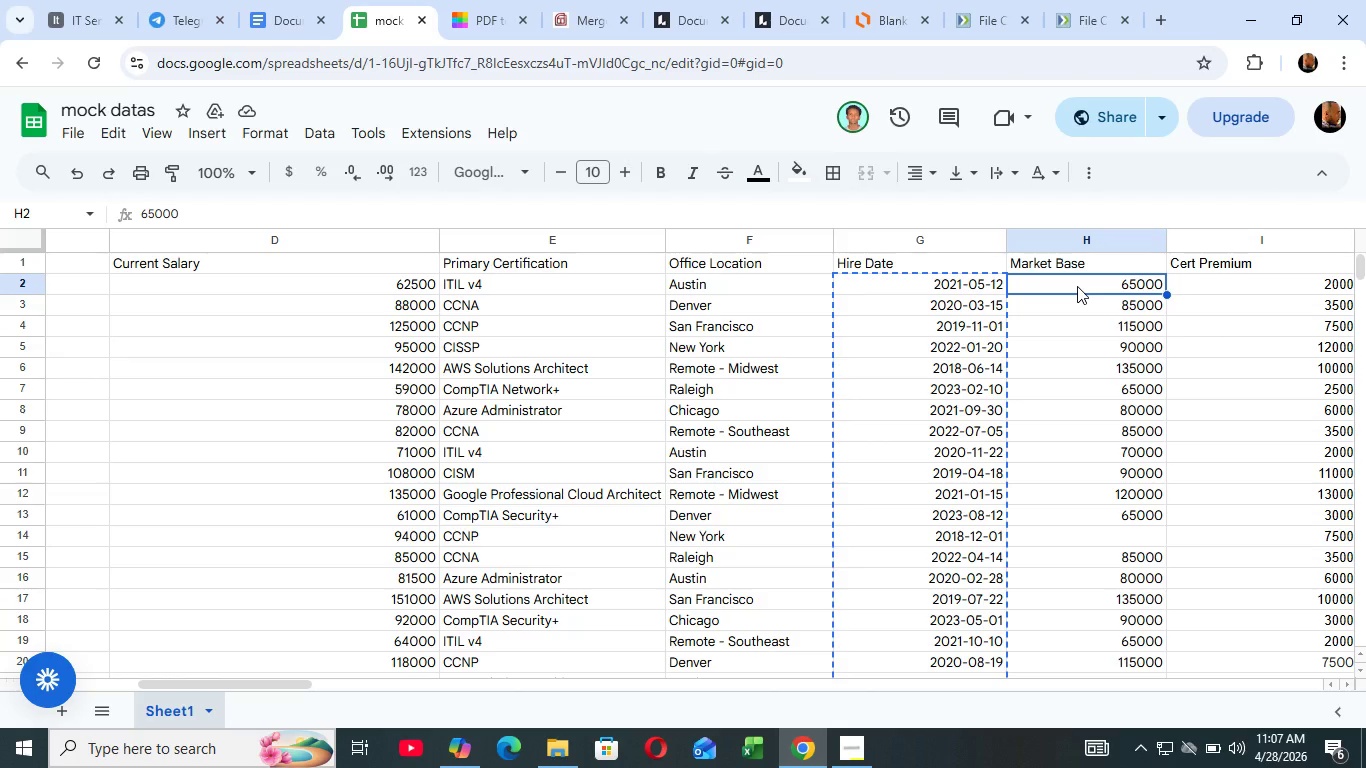 
hold_key(key=ShiftLeft, duration=0.36)
 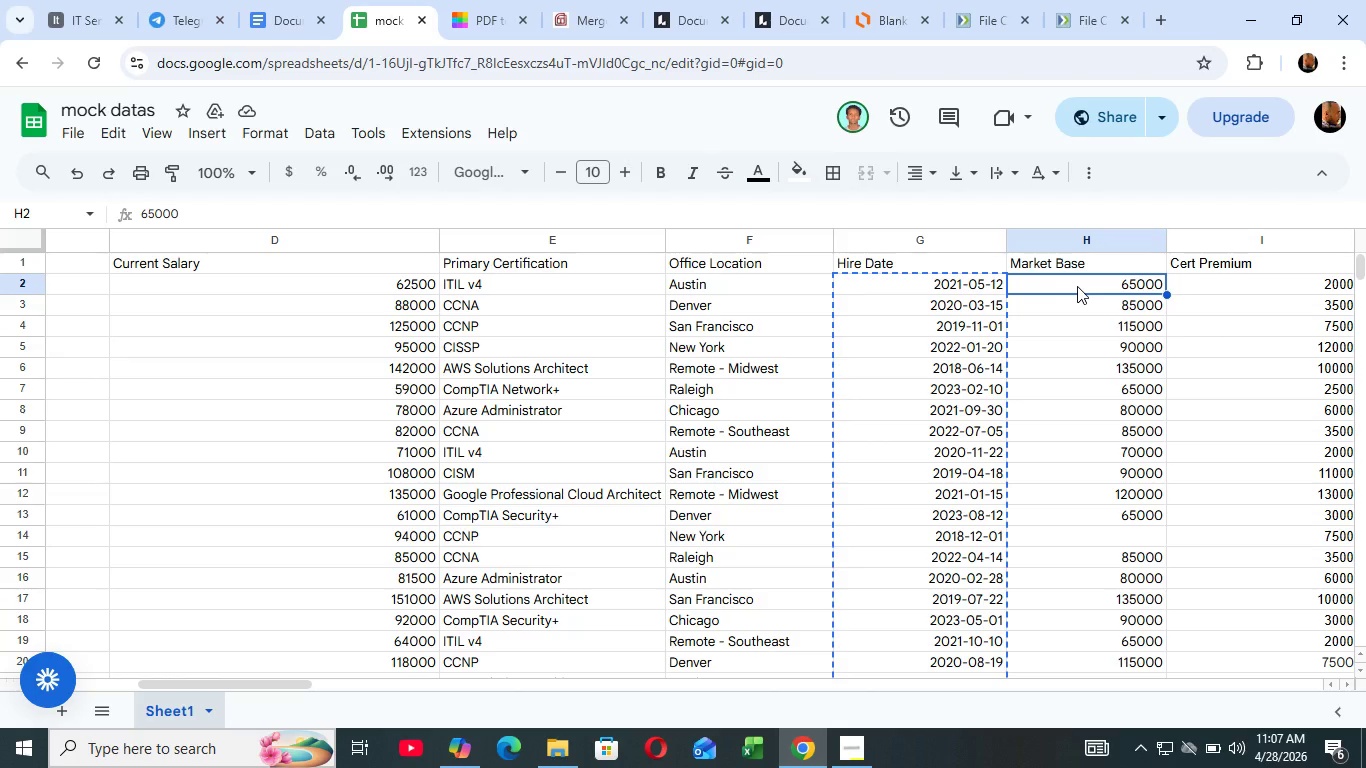 
key(Shift+ShiftLeft)
 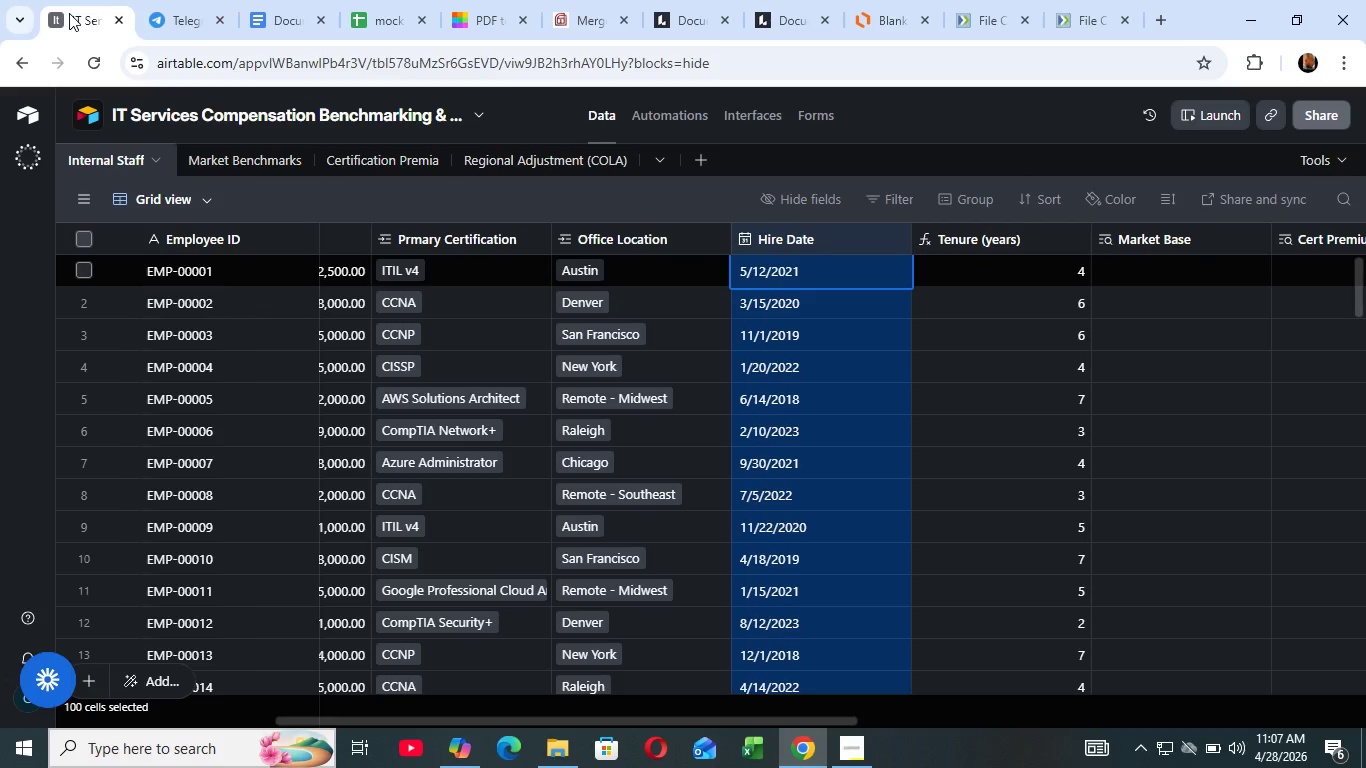 
left_click([69, 13])
 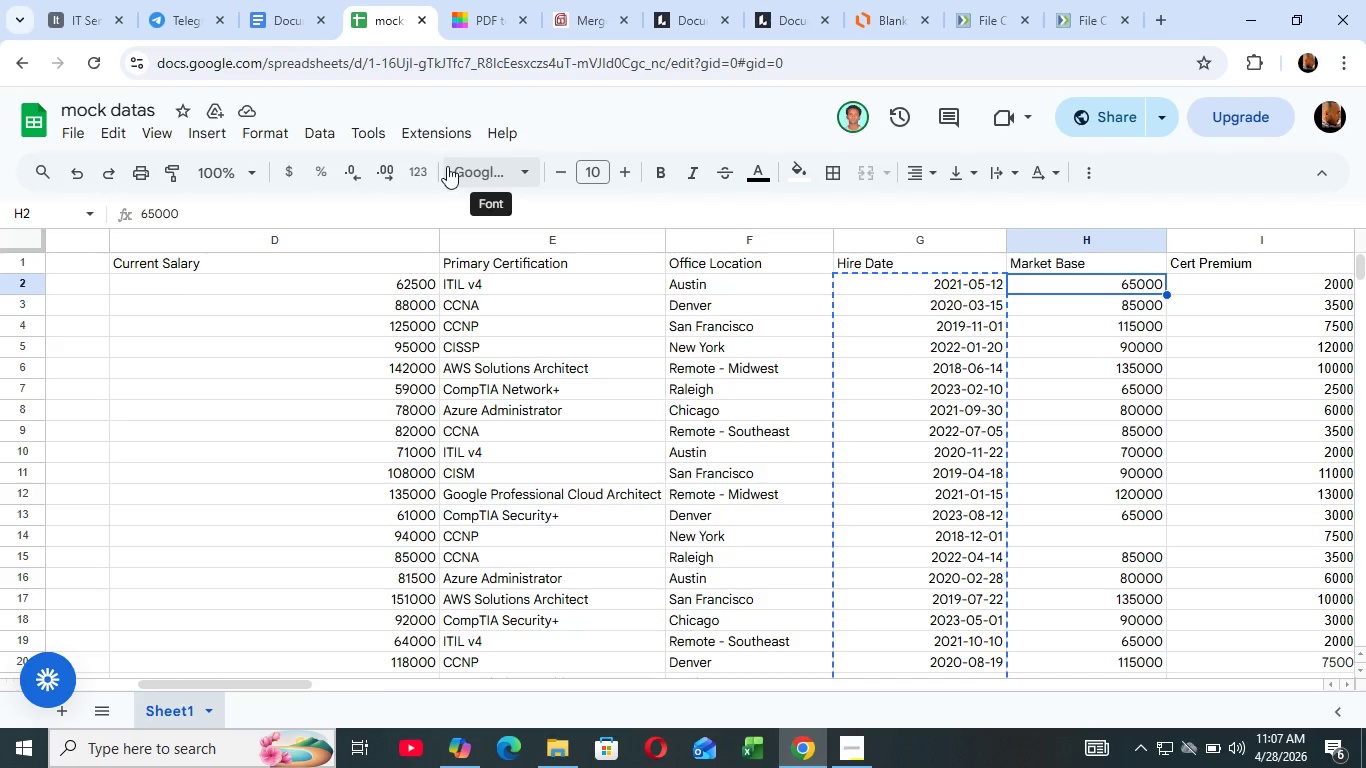 
wait(5.03)
 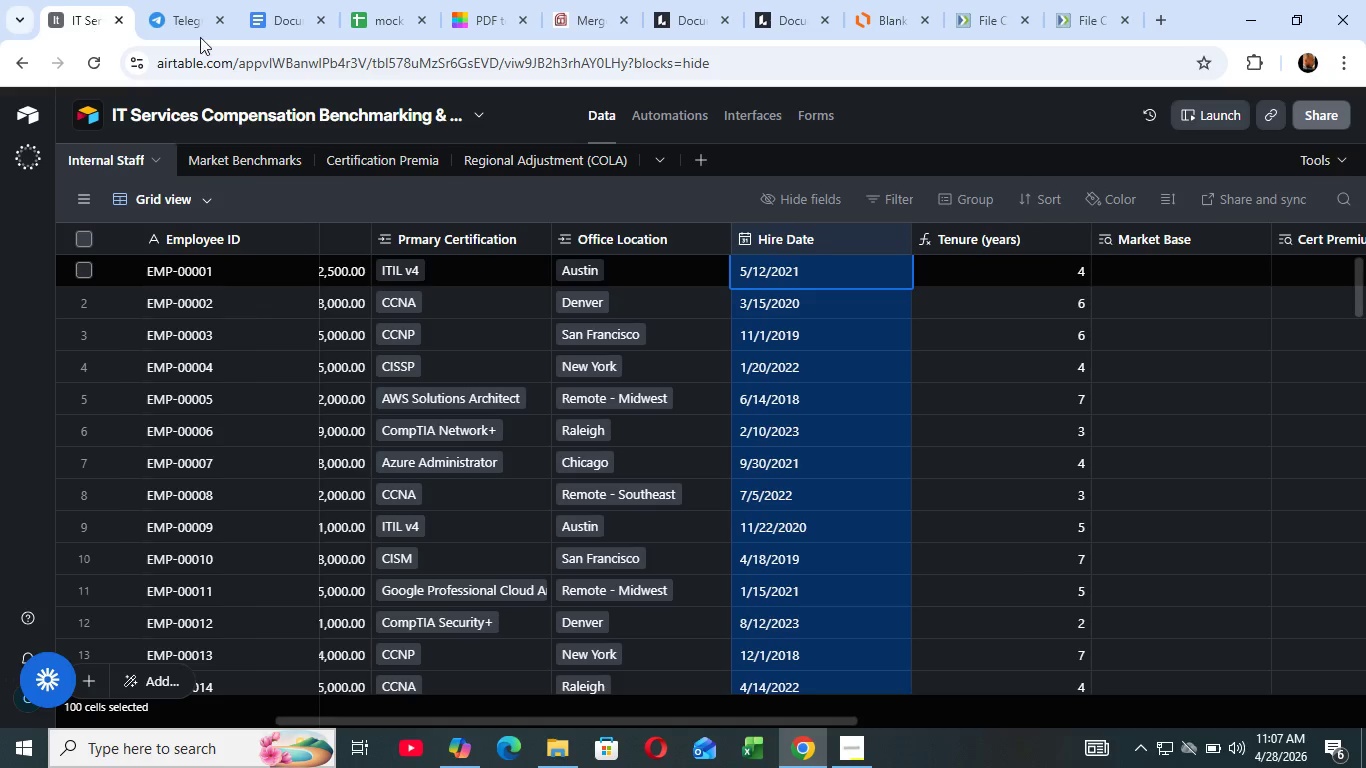 
hold_key(key=ArrowDown, duration=1.53)
 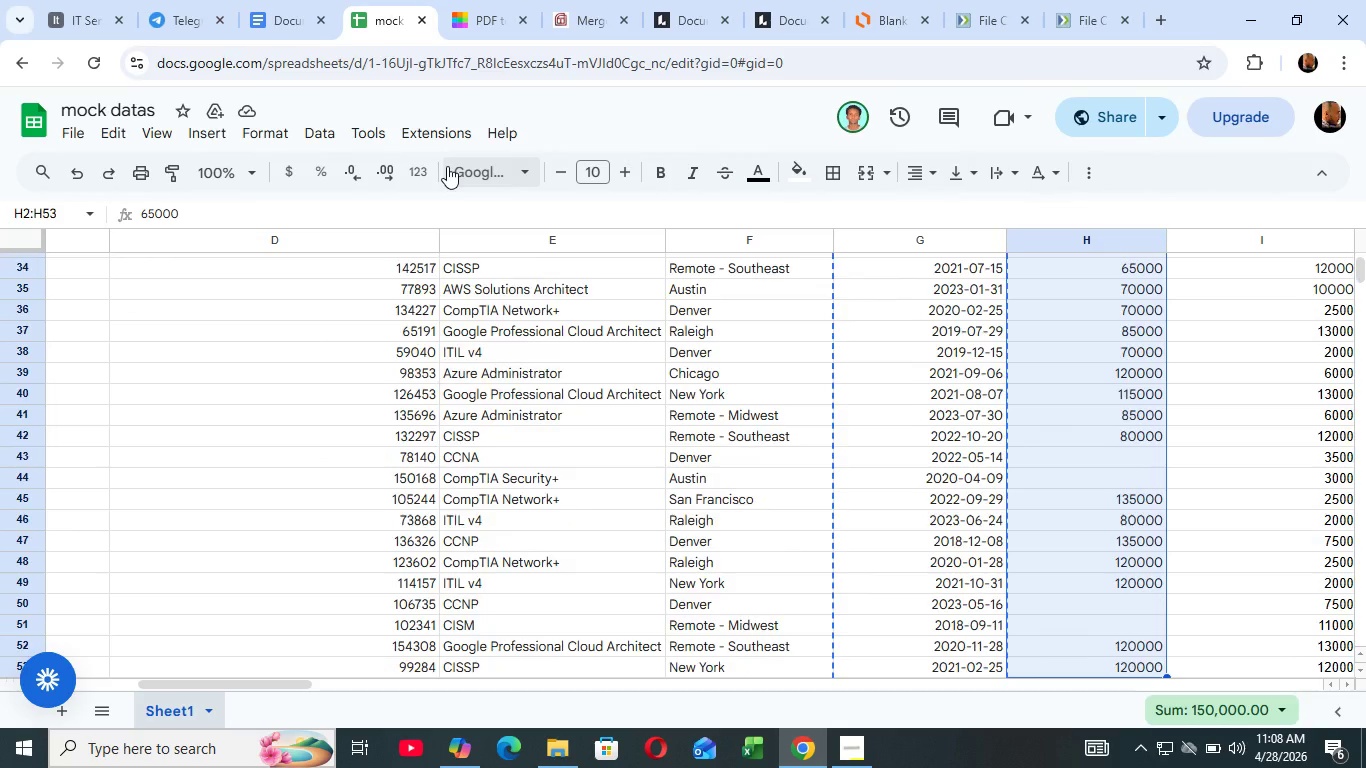 
hold_key(key=ArrowDown, duration=1.52)
 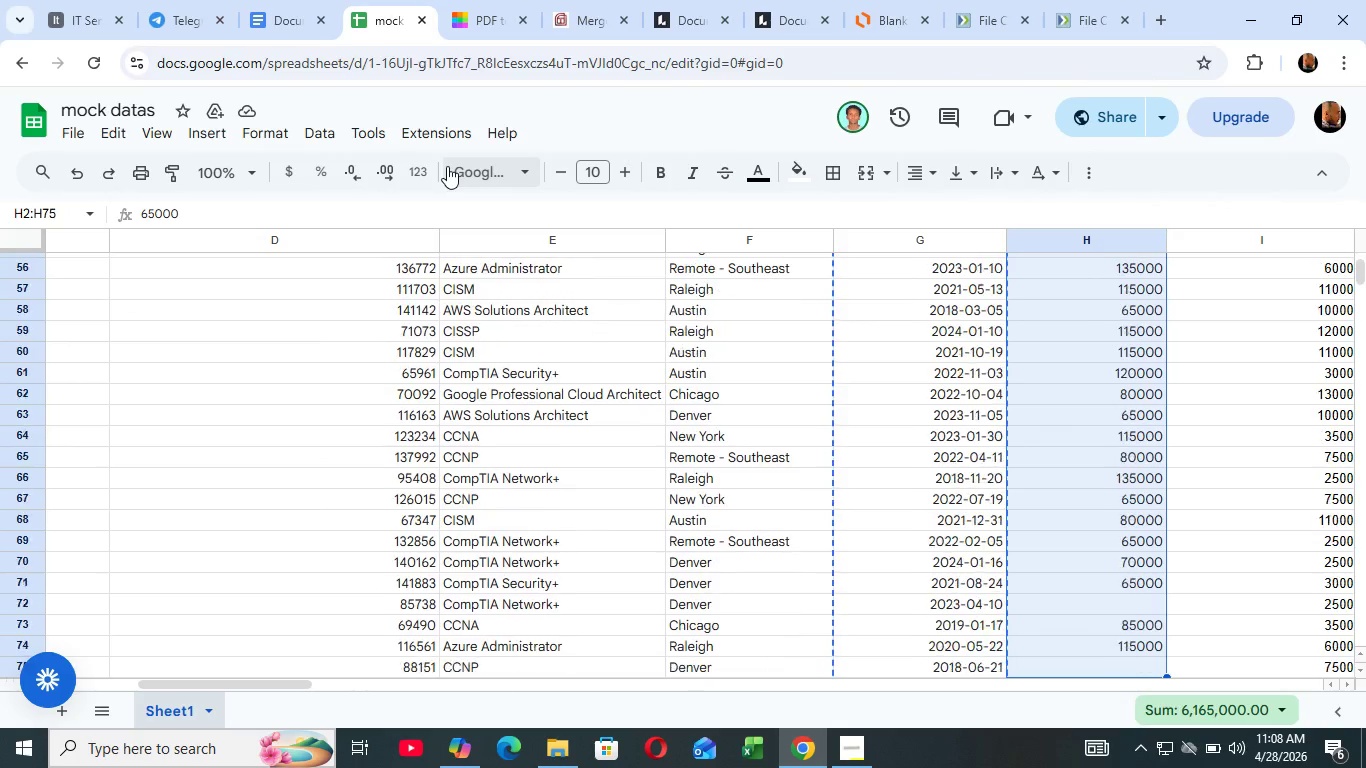 
hold_key(key=ArrowDown, duration=0.62)
 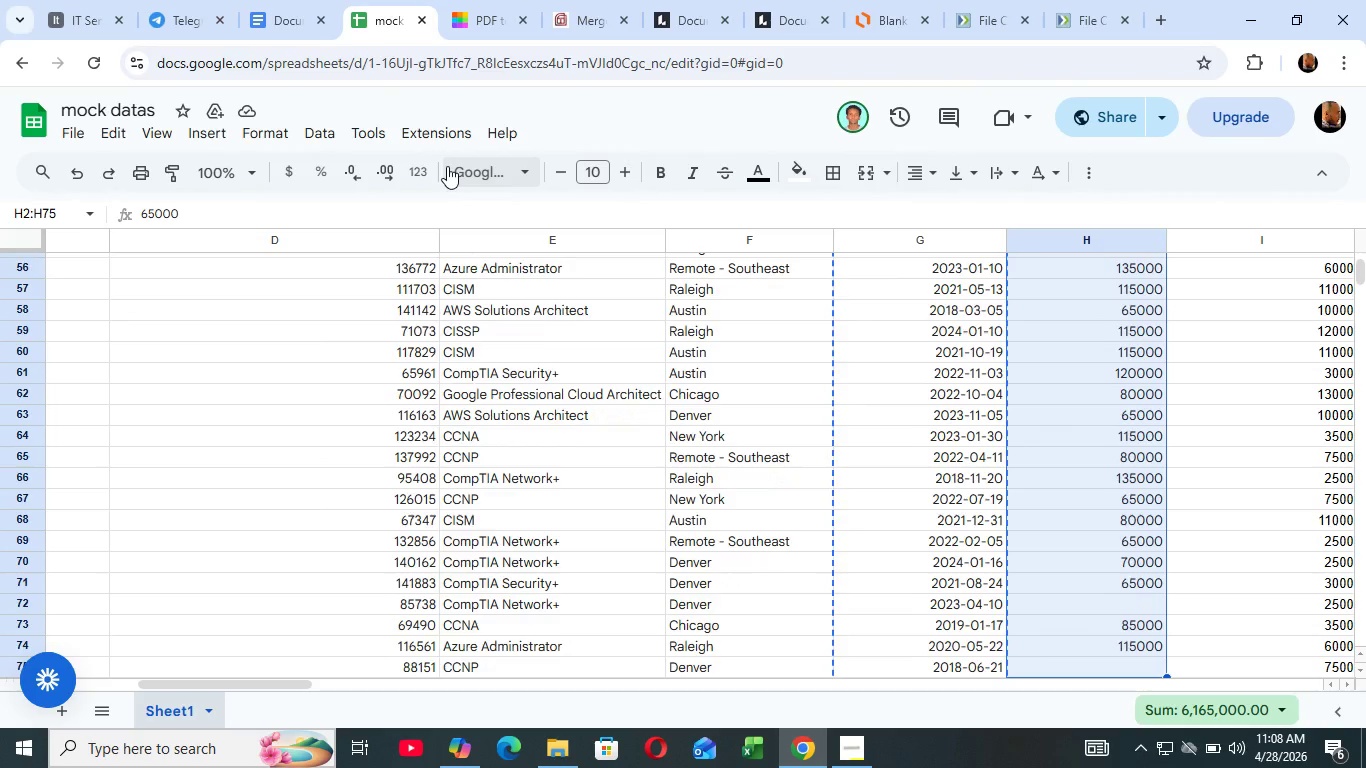 
key(Shift+ArrowDown)
 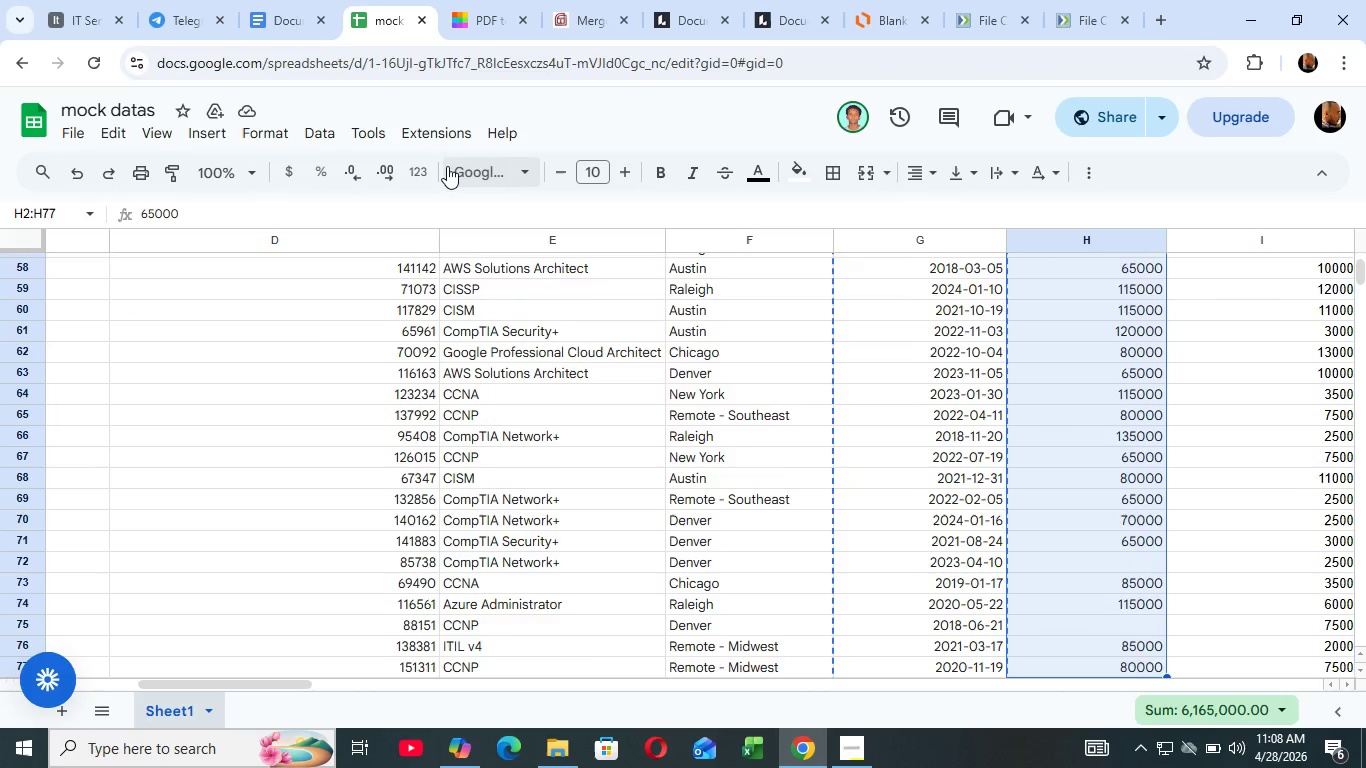 
key(Shift+ArrowDown)
 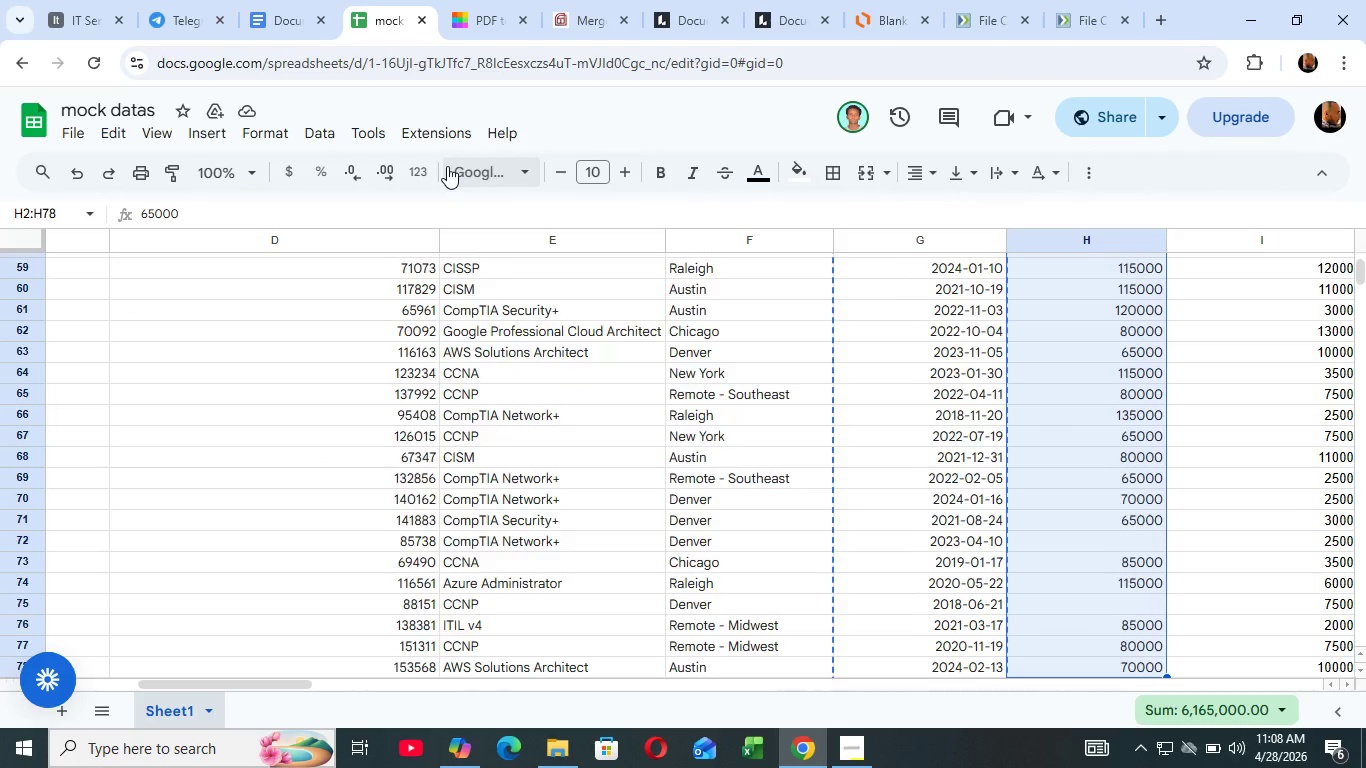 
key(Shift+ArrowDown)
 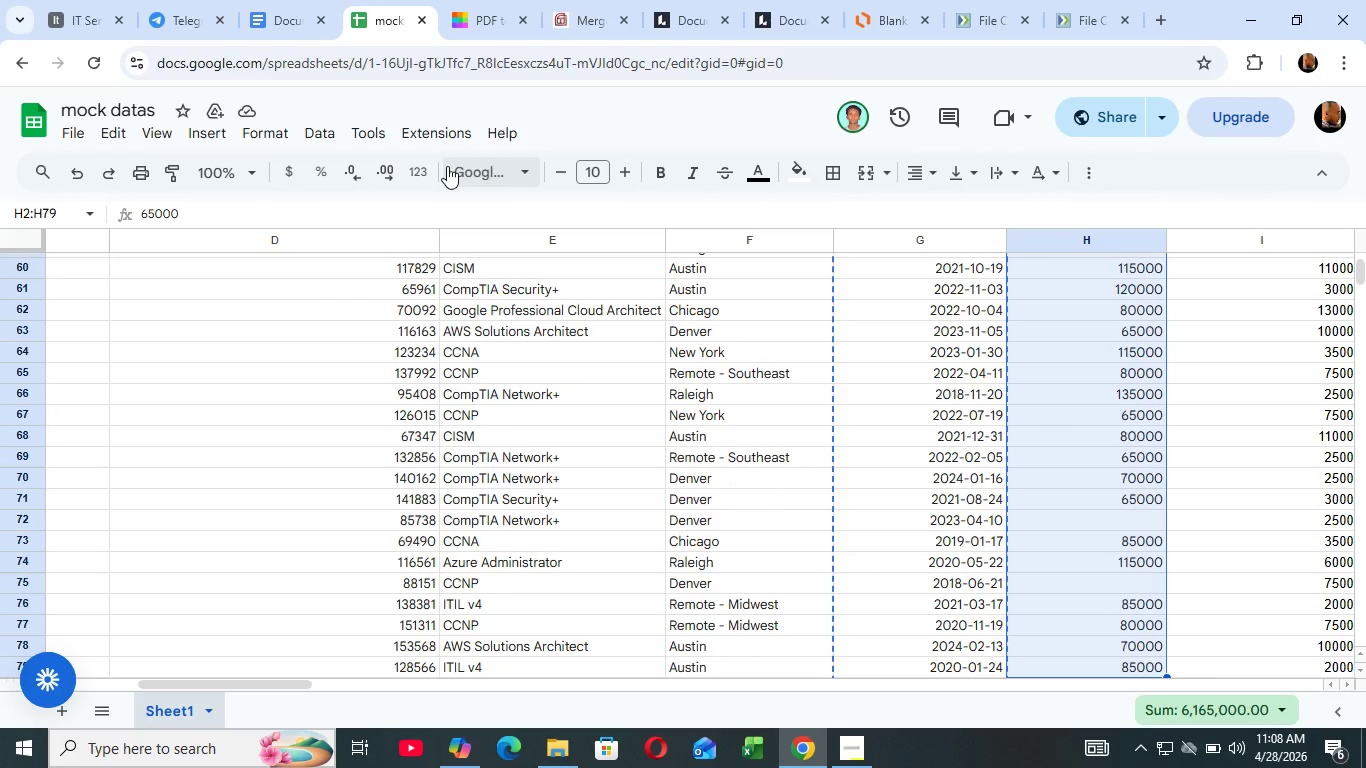 
key(Shift+ArrowDown)
 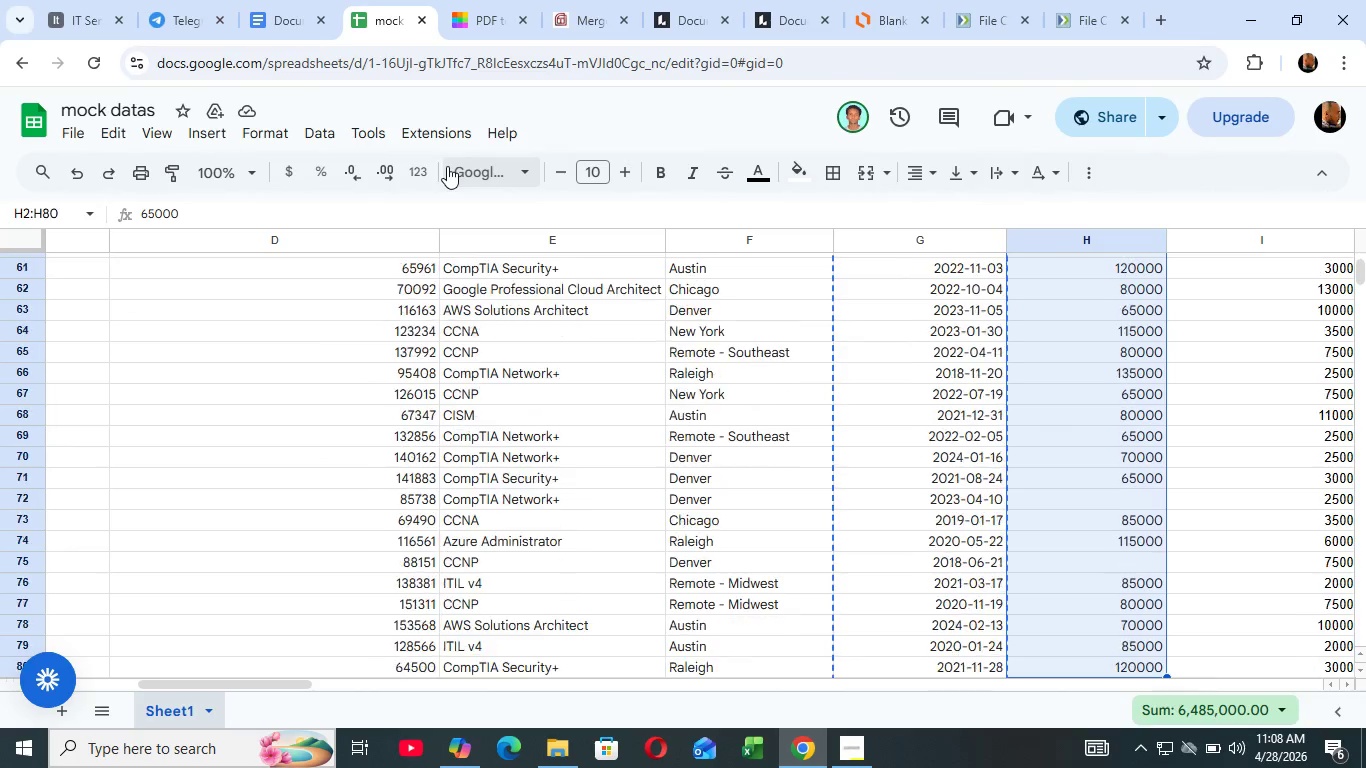 
key(Shift+ArrowDown)
 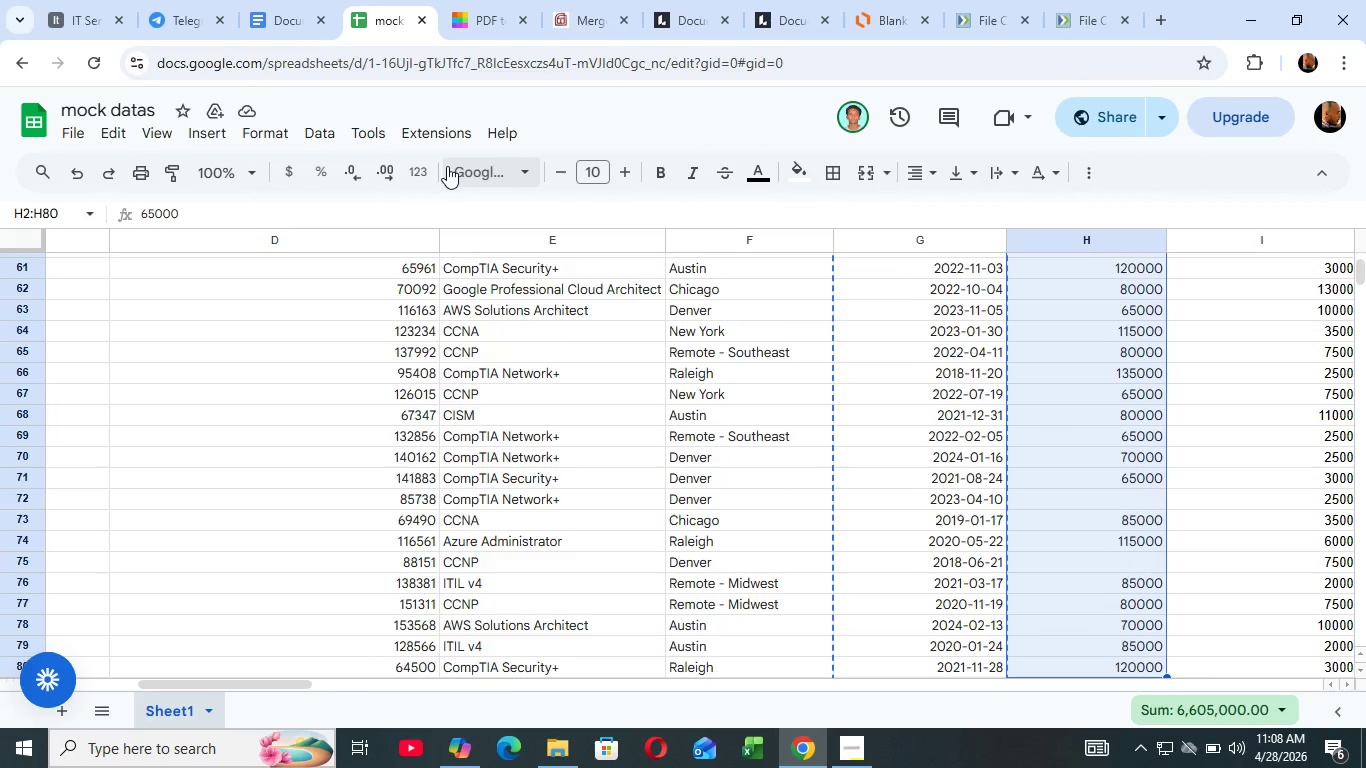 
key(Shift+ArrowDown)
 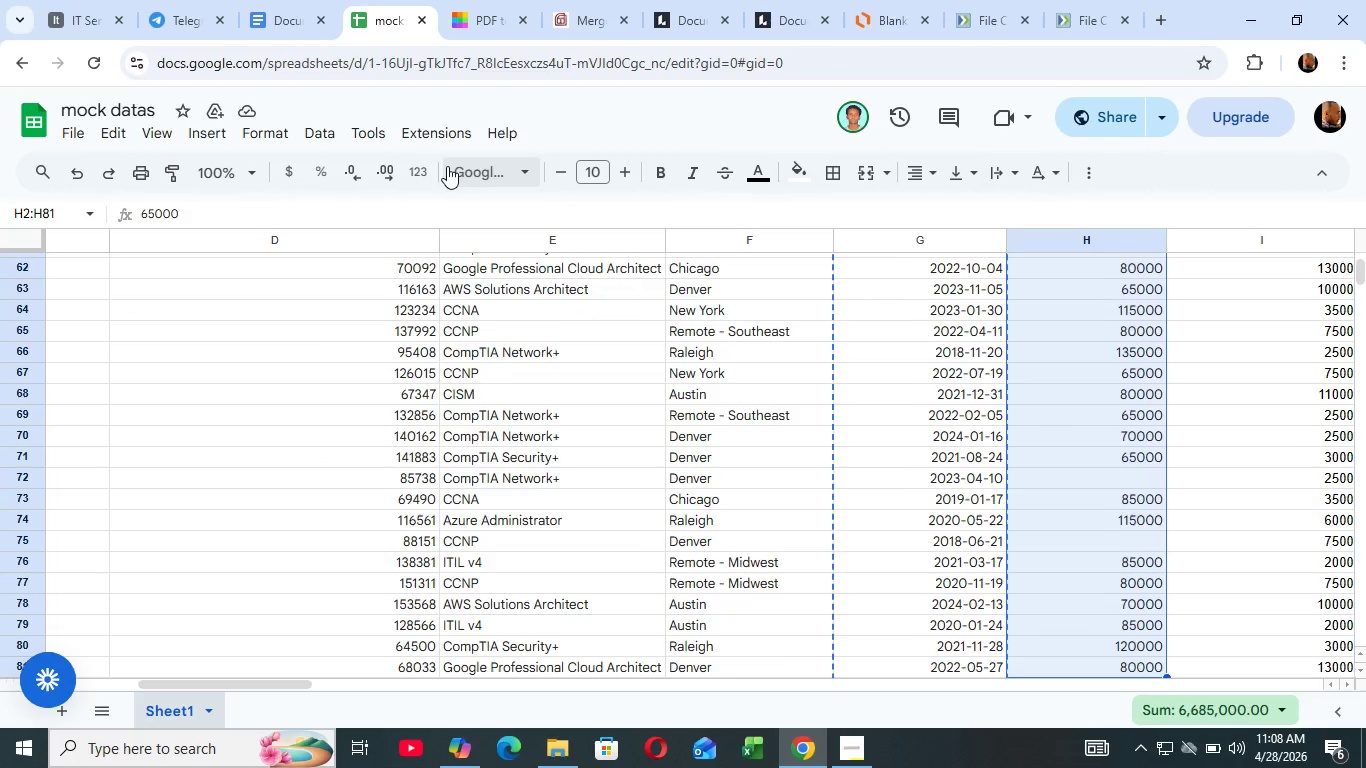 
key(Shift+ArrowDown)
 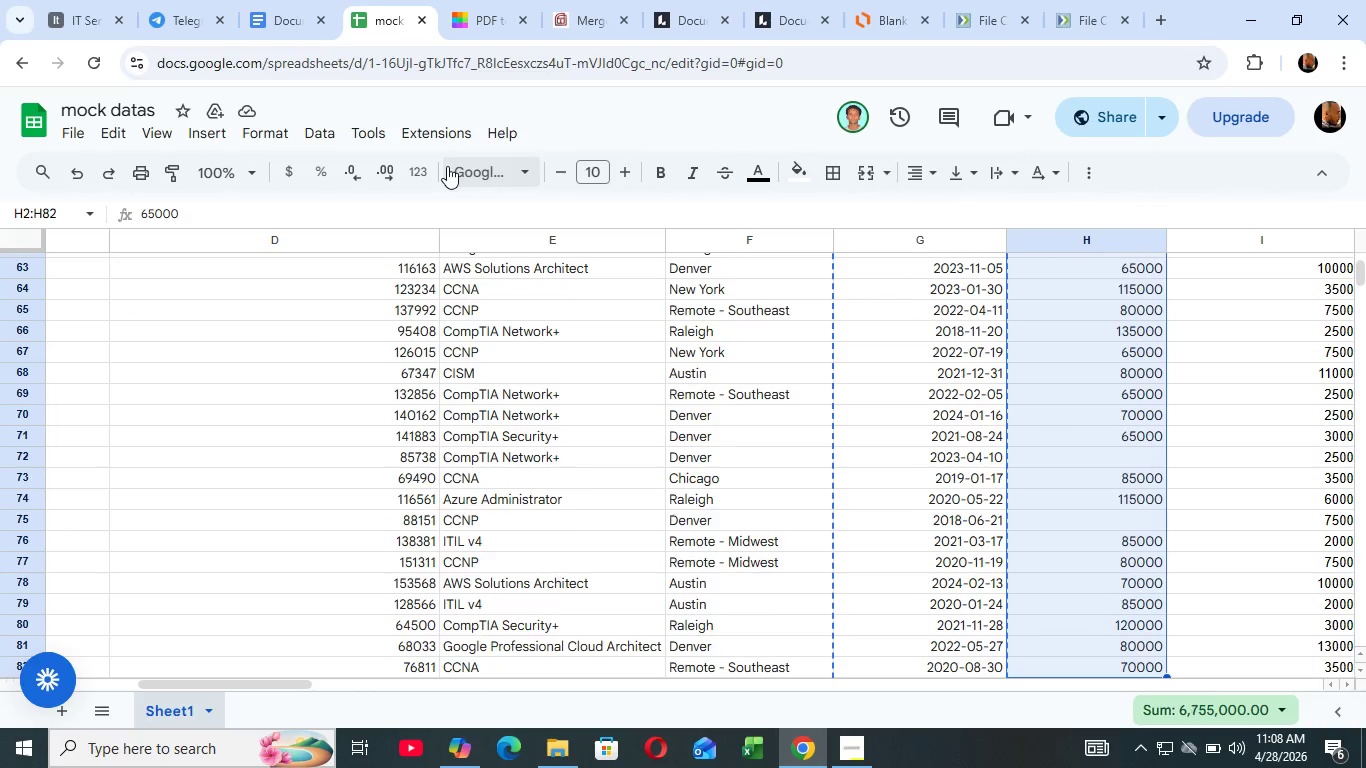 
key(Shift+ArrowDown)
 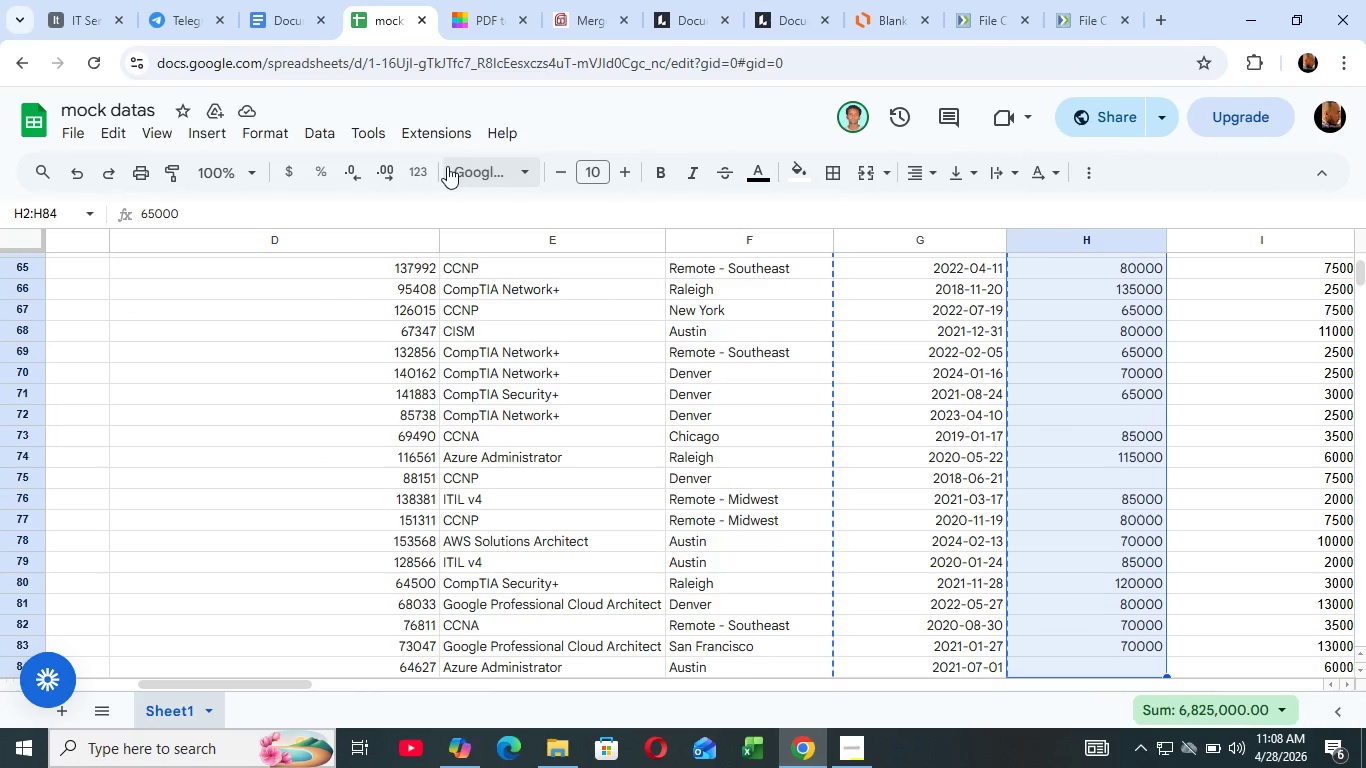 
key(Shift+ArrowDown)
 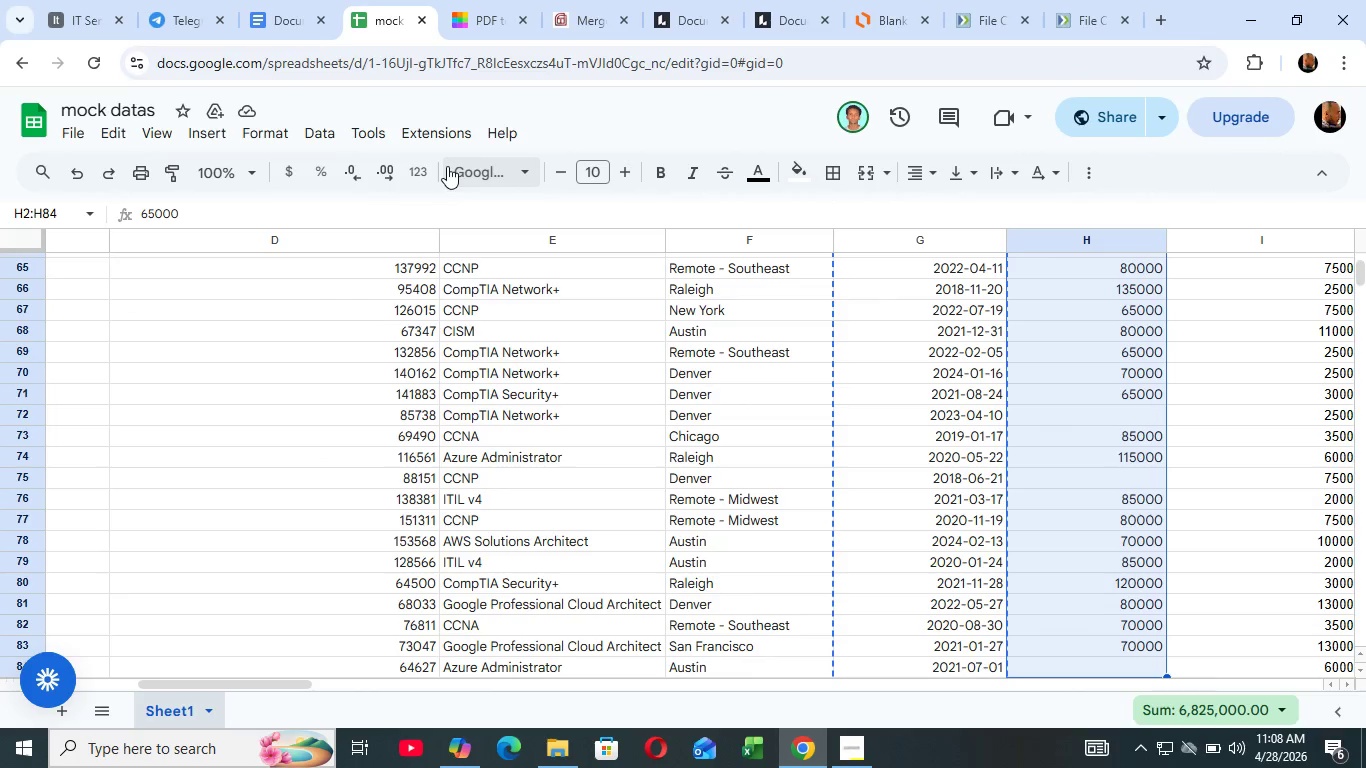 
key(Shift+ArrowDown)
 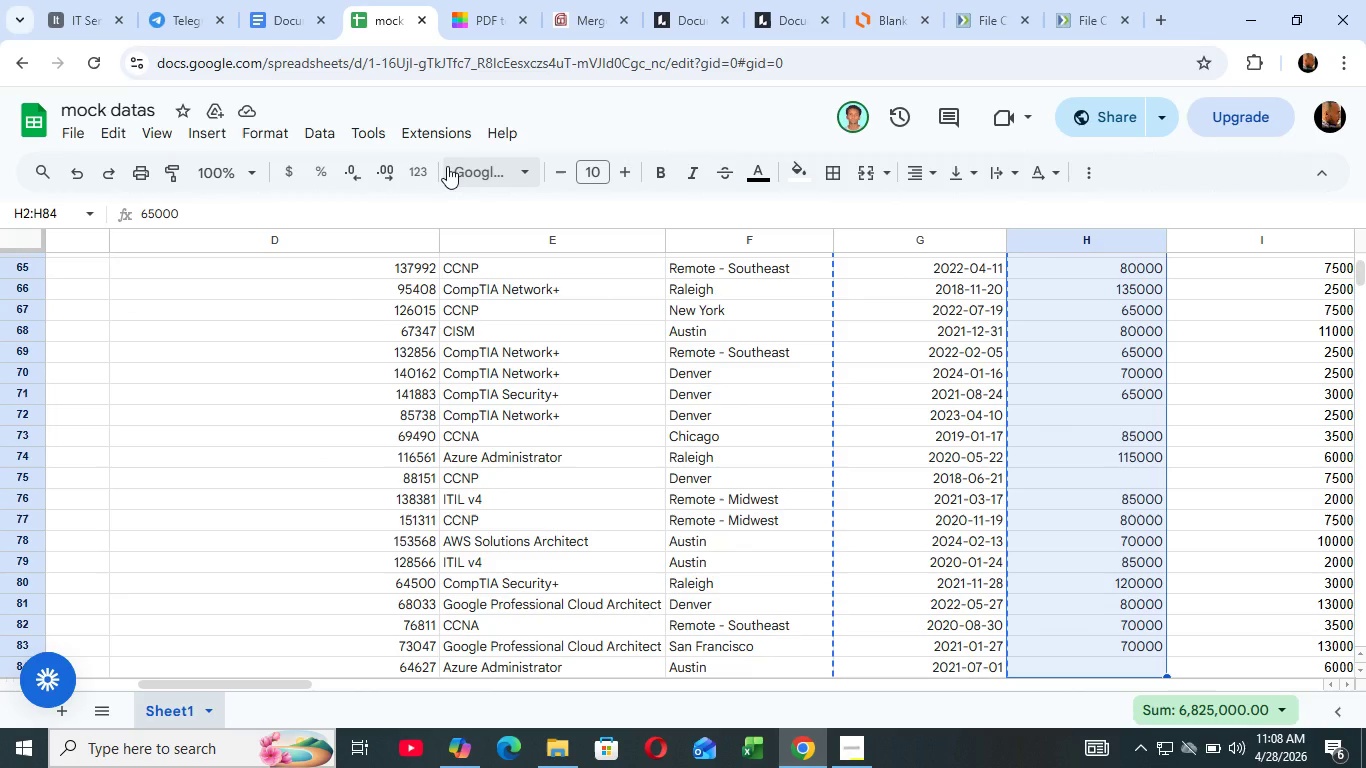 
hold_key(key=ArrowDown, duration=0.61)
 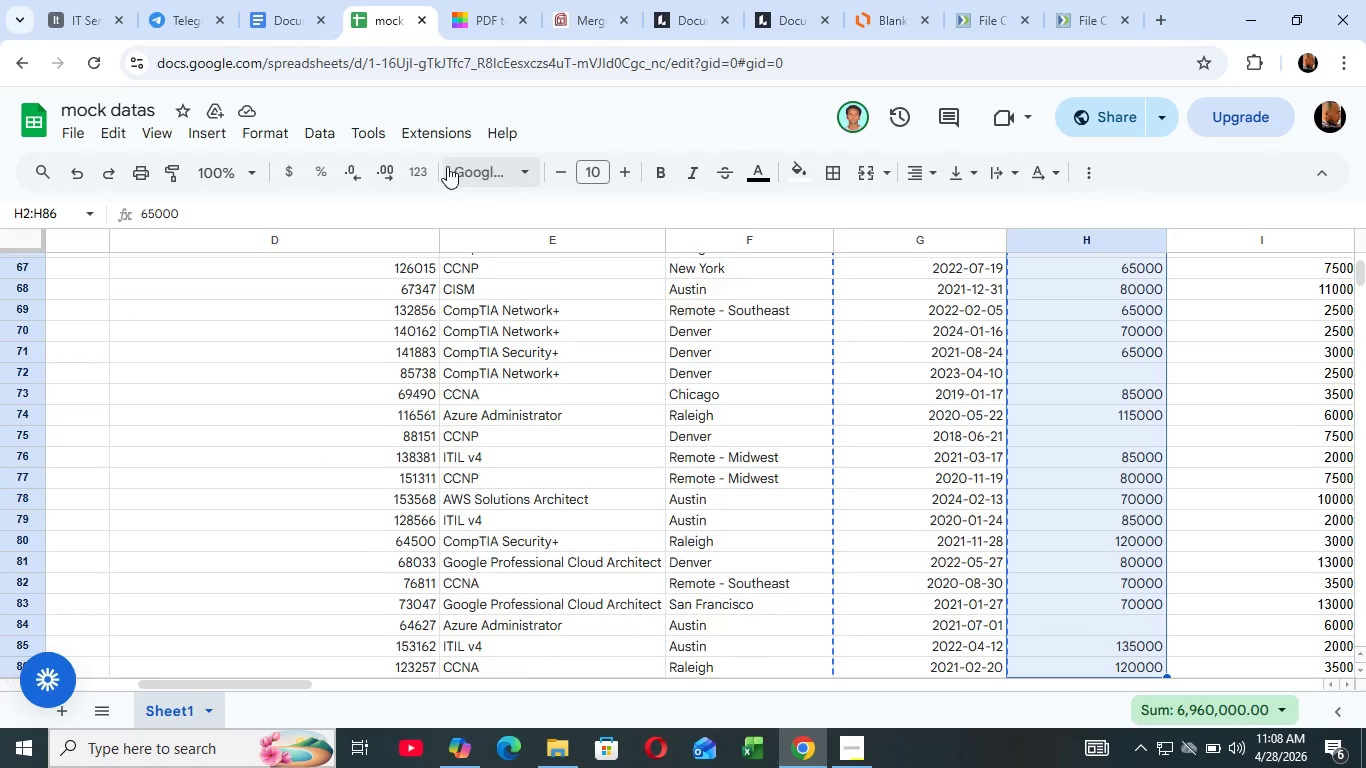 
hold_key(key=ArrowDown, duration=1.52)
 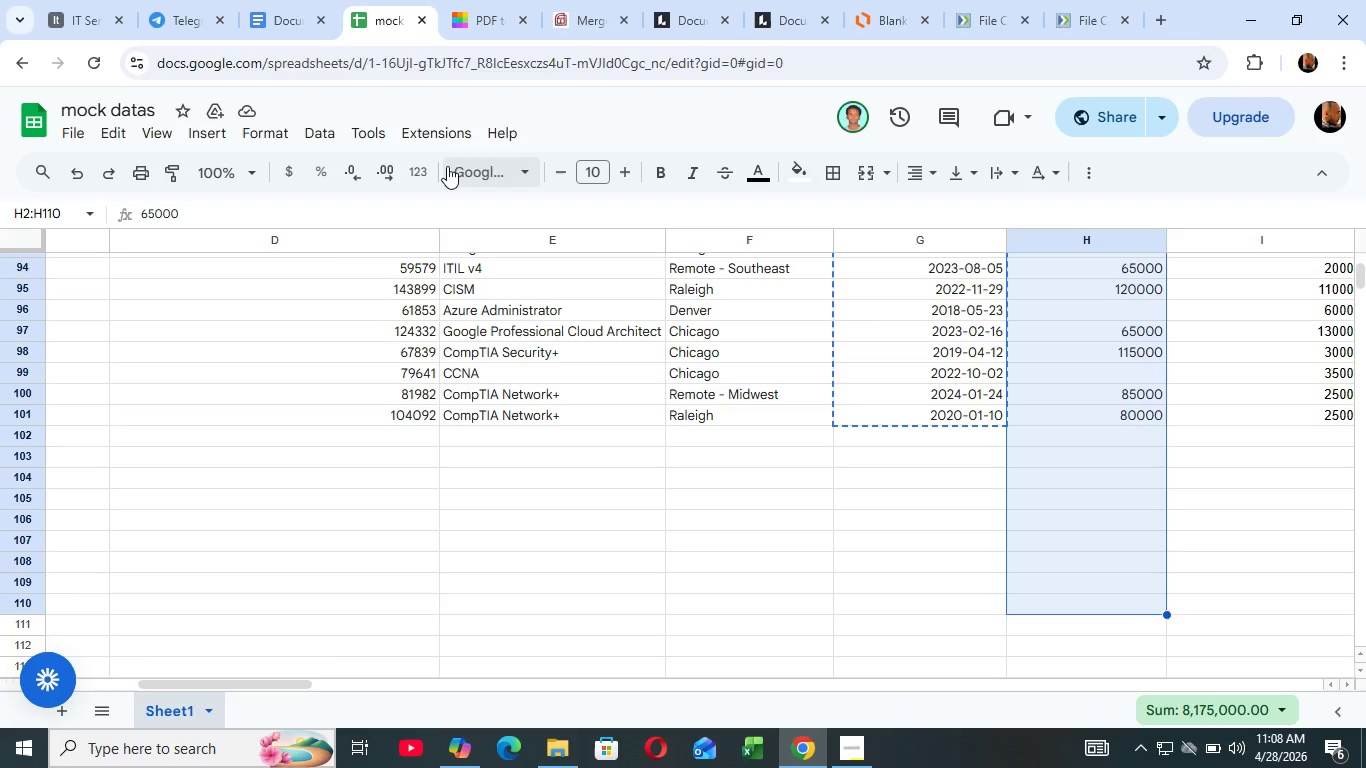 
hold_key(key=ArrowDown, duration=0.34)
 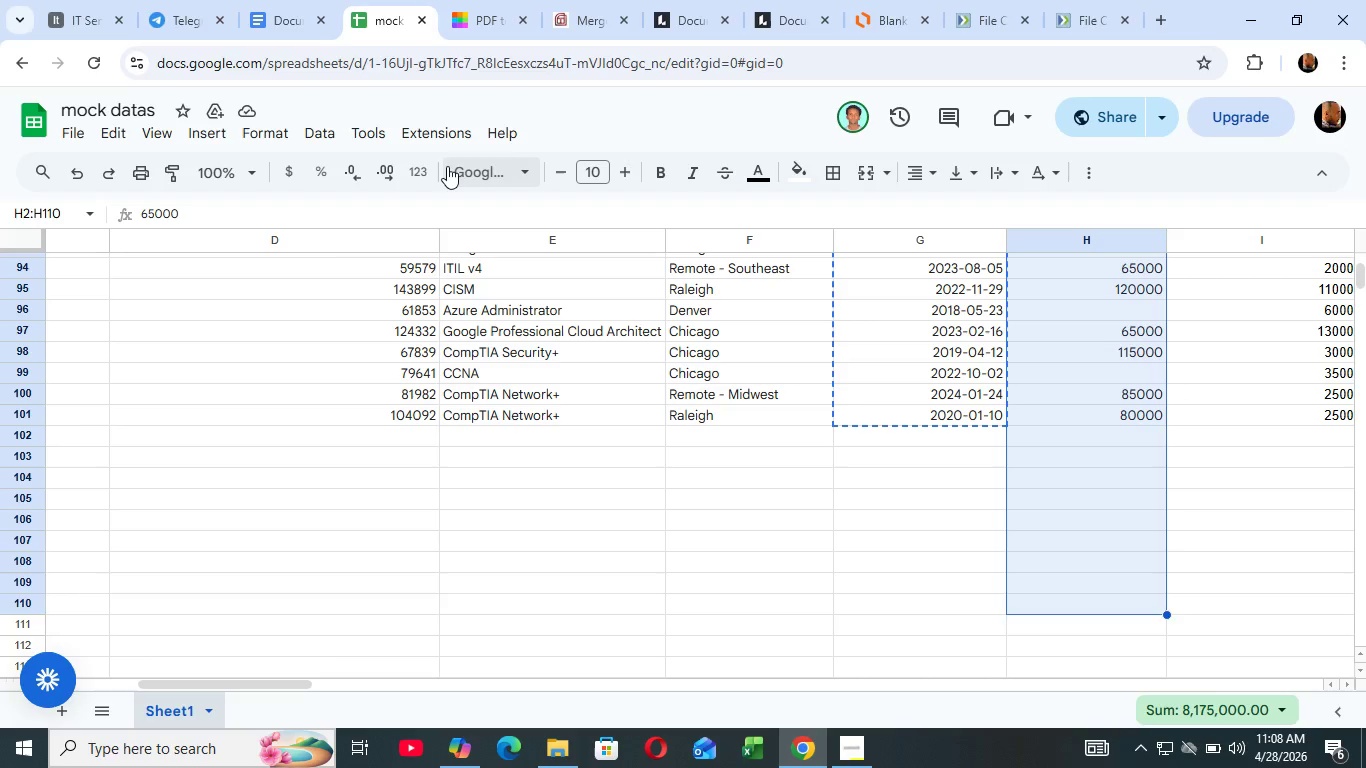 
hold_key(key=ArrowUp, duration=1.16)
 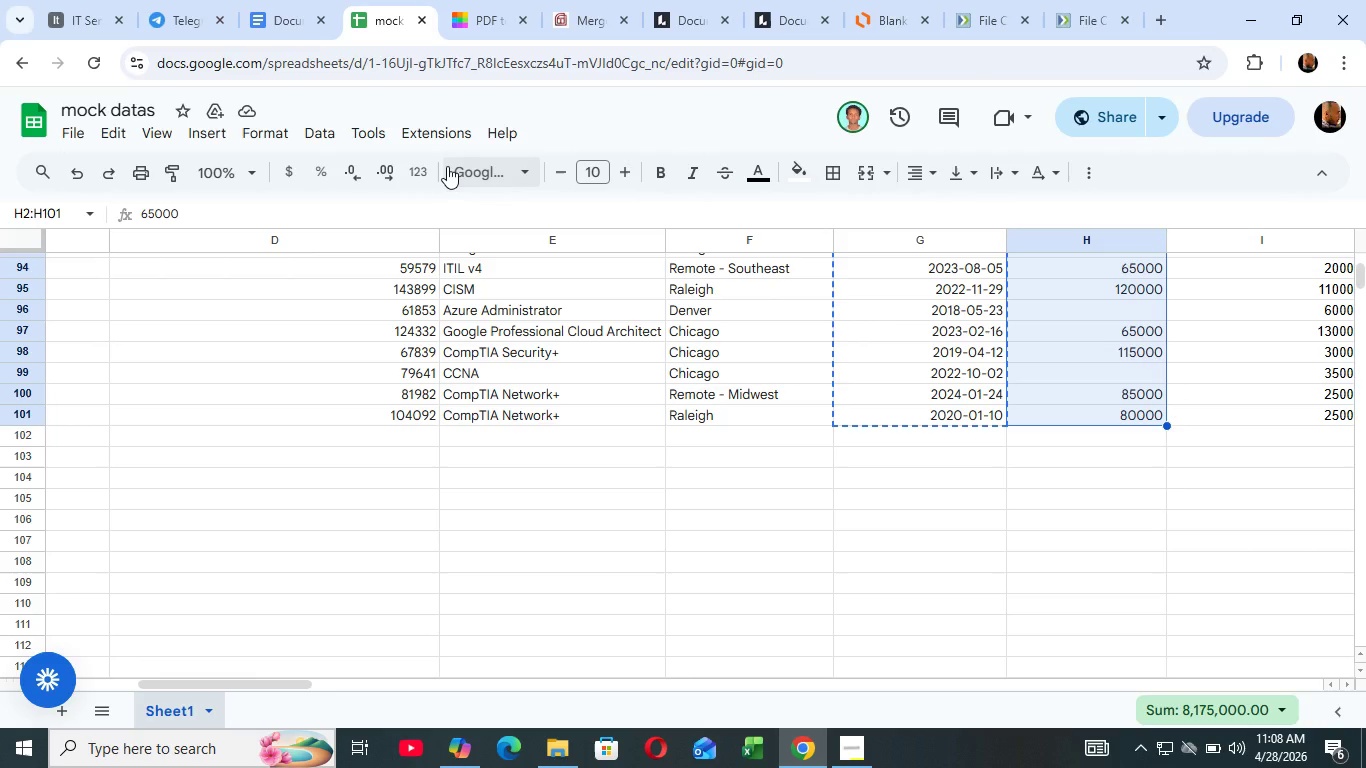 
key(Shift+ArrowDown)
 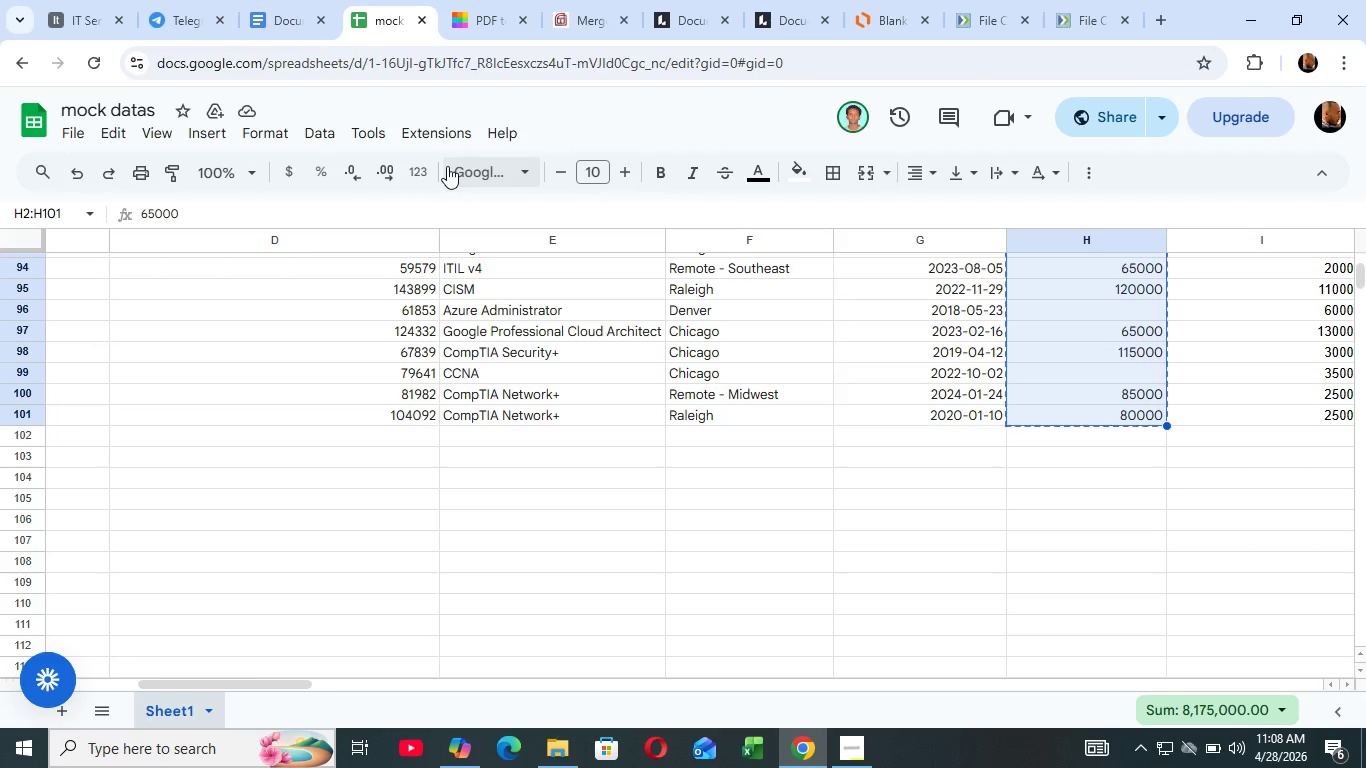 
key(Control+C)
 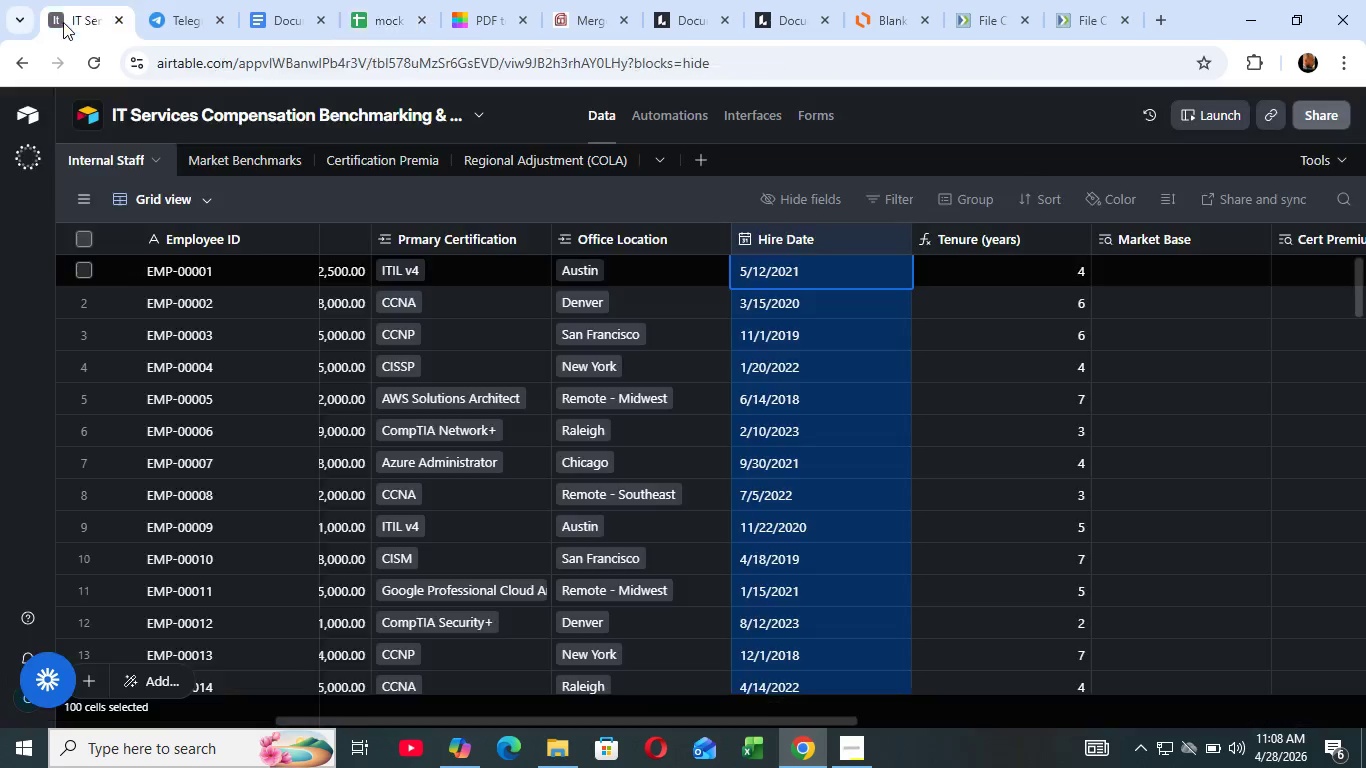 
left_click([62, 22])
 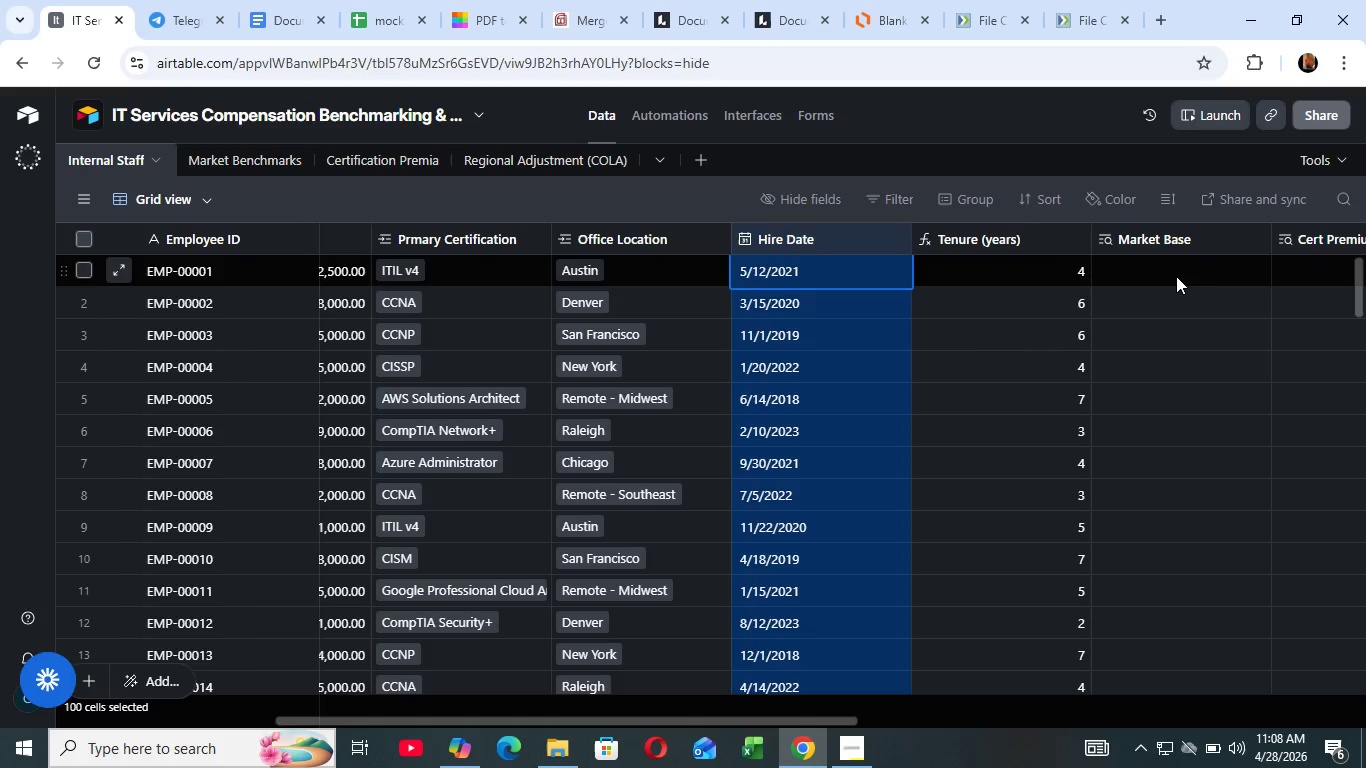 
left_click([1176, 276])
 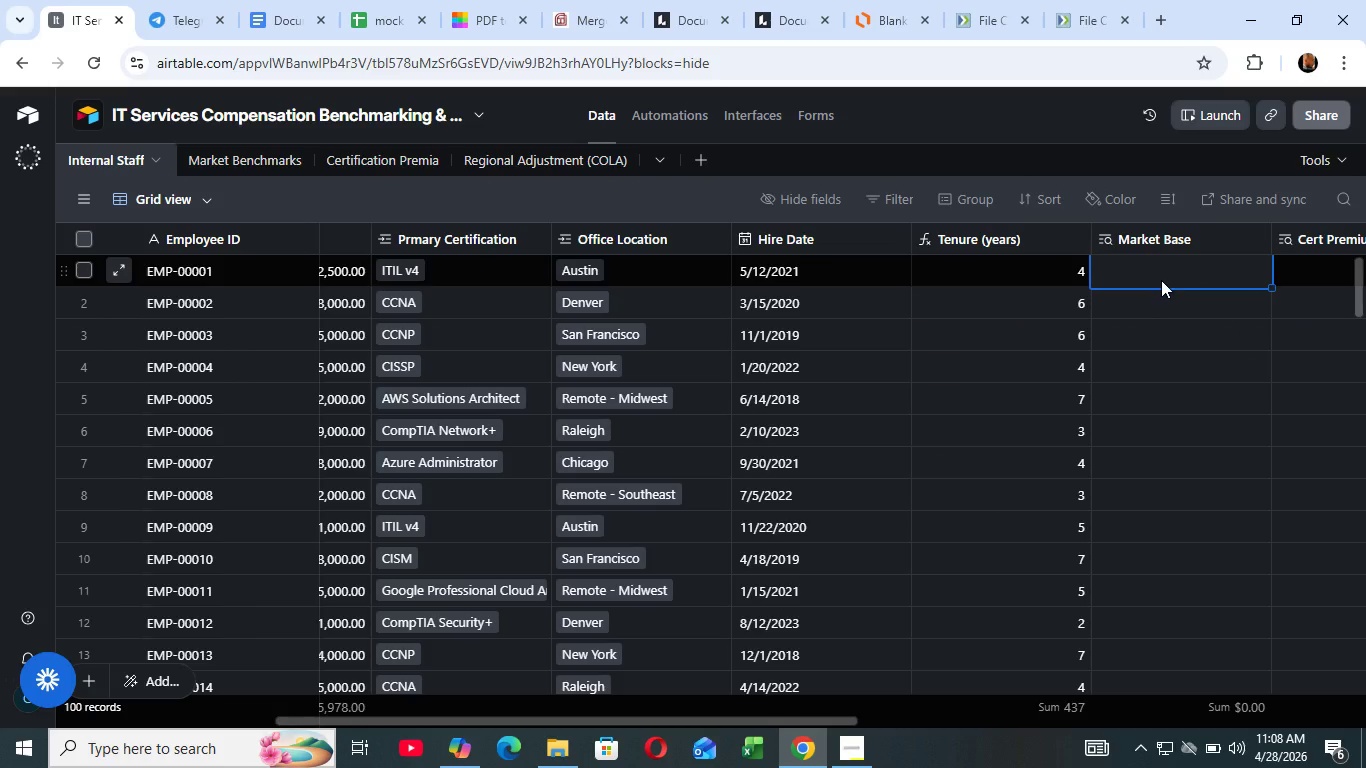 
scroll: coordinate [1161, 280], scroll_direction: up, amount: 4.0
 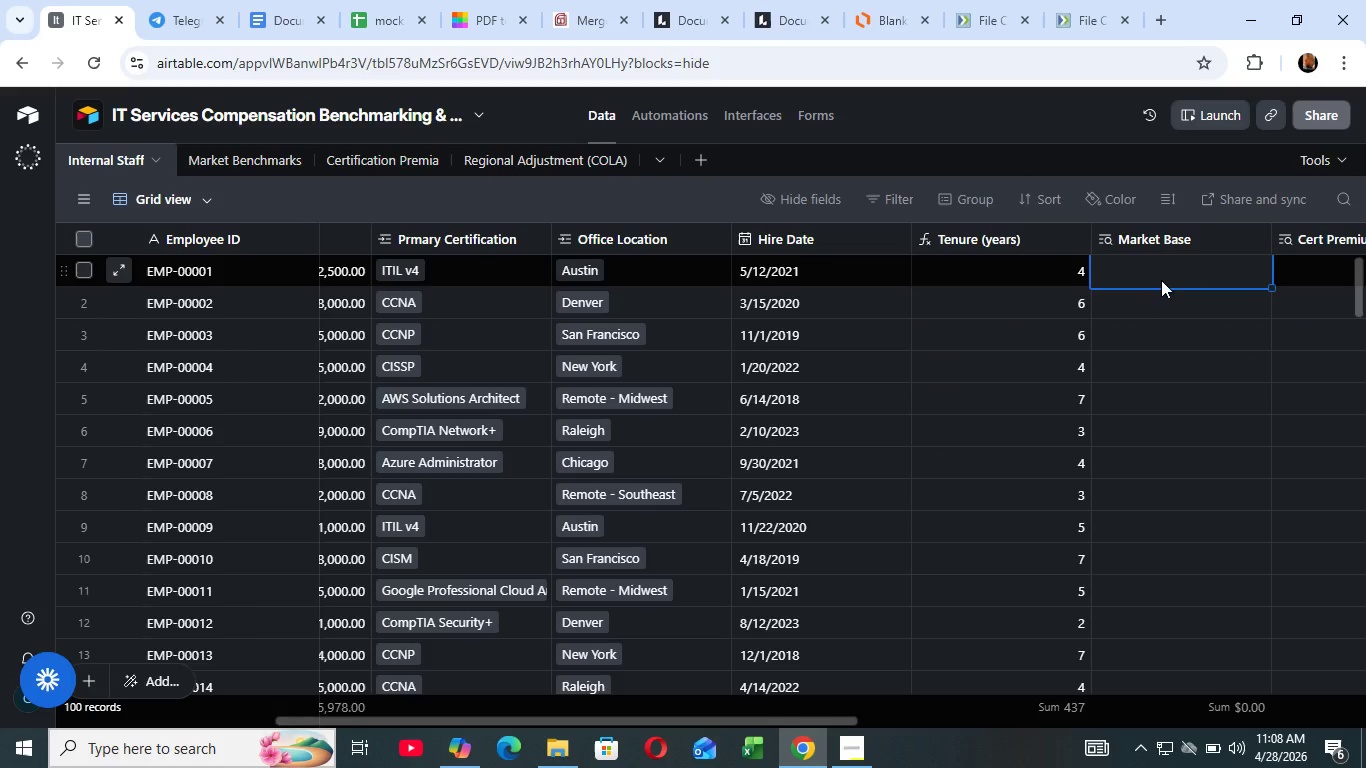 
key(Control+V)
 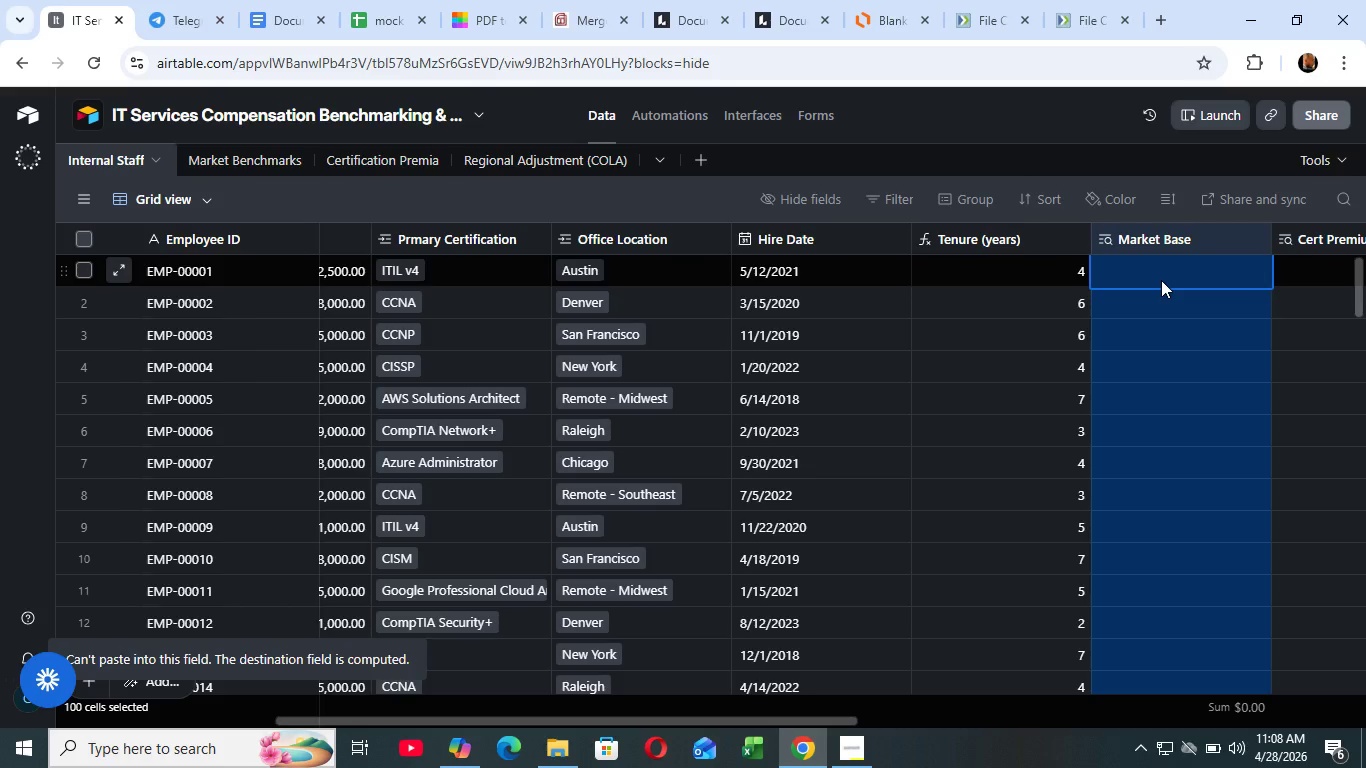 
hold_key(key=ControlRight, duration=0.39)
 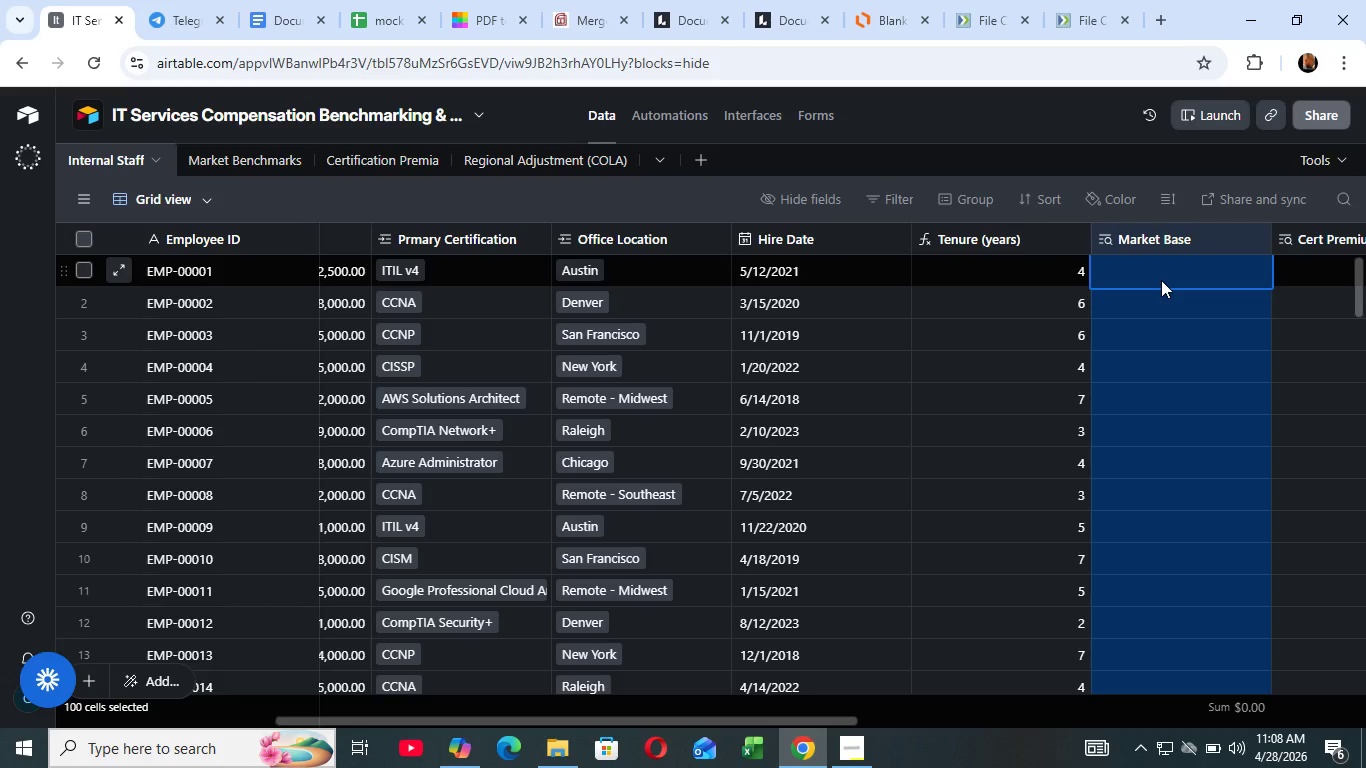 
wait(11.36)
 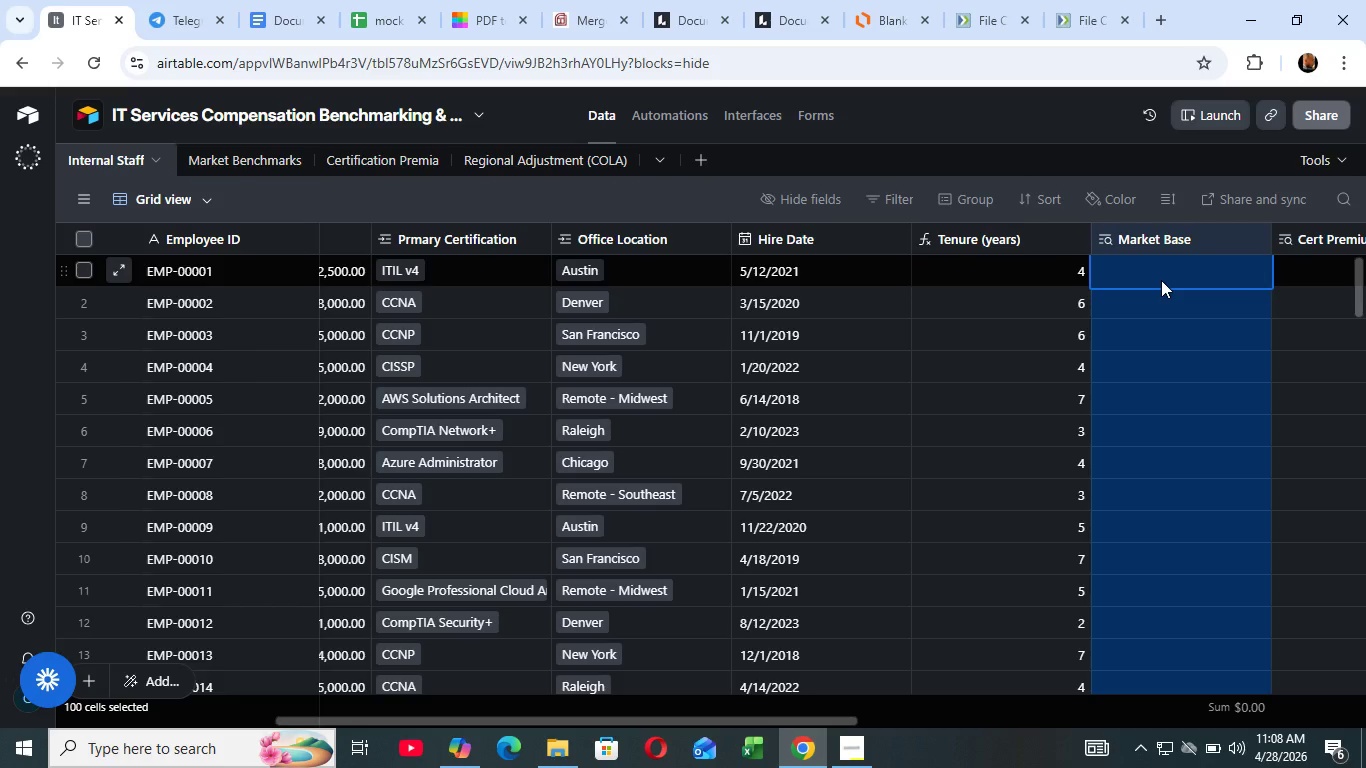 
scroll: coordinate [1141, 339], scroll_direction: up, amount: 4.0
 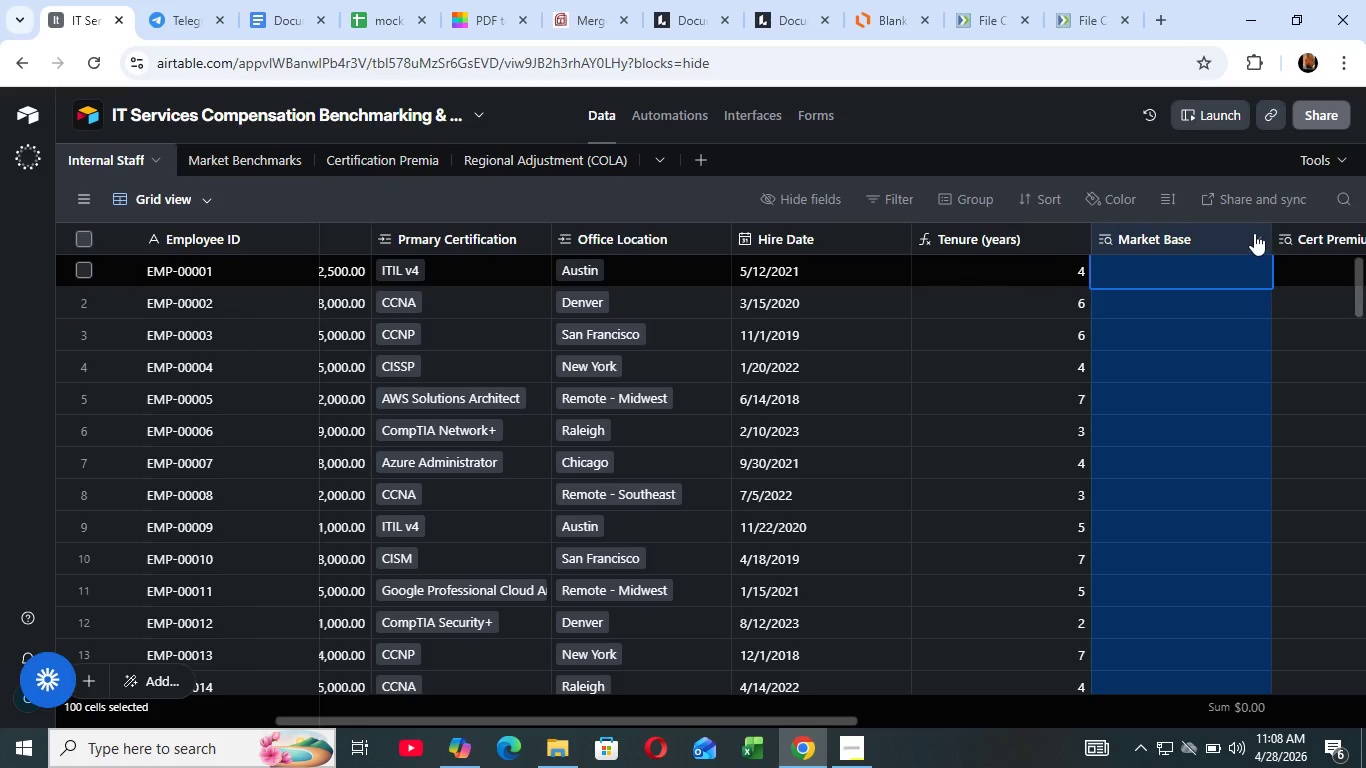 
left_click([1255, 241])
 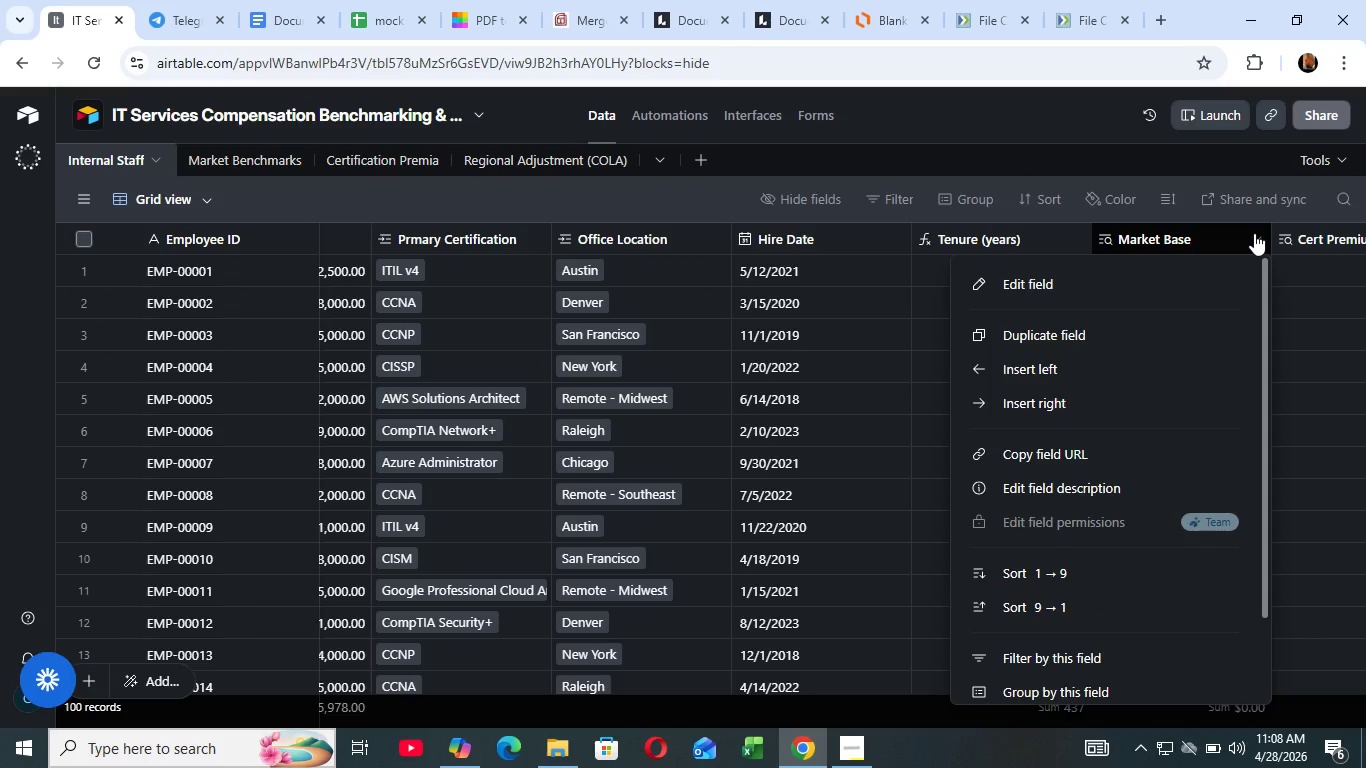 
mouse_move([1228, 246])
 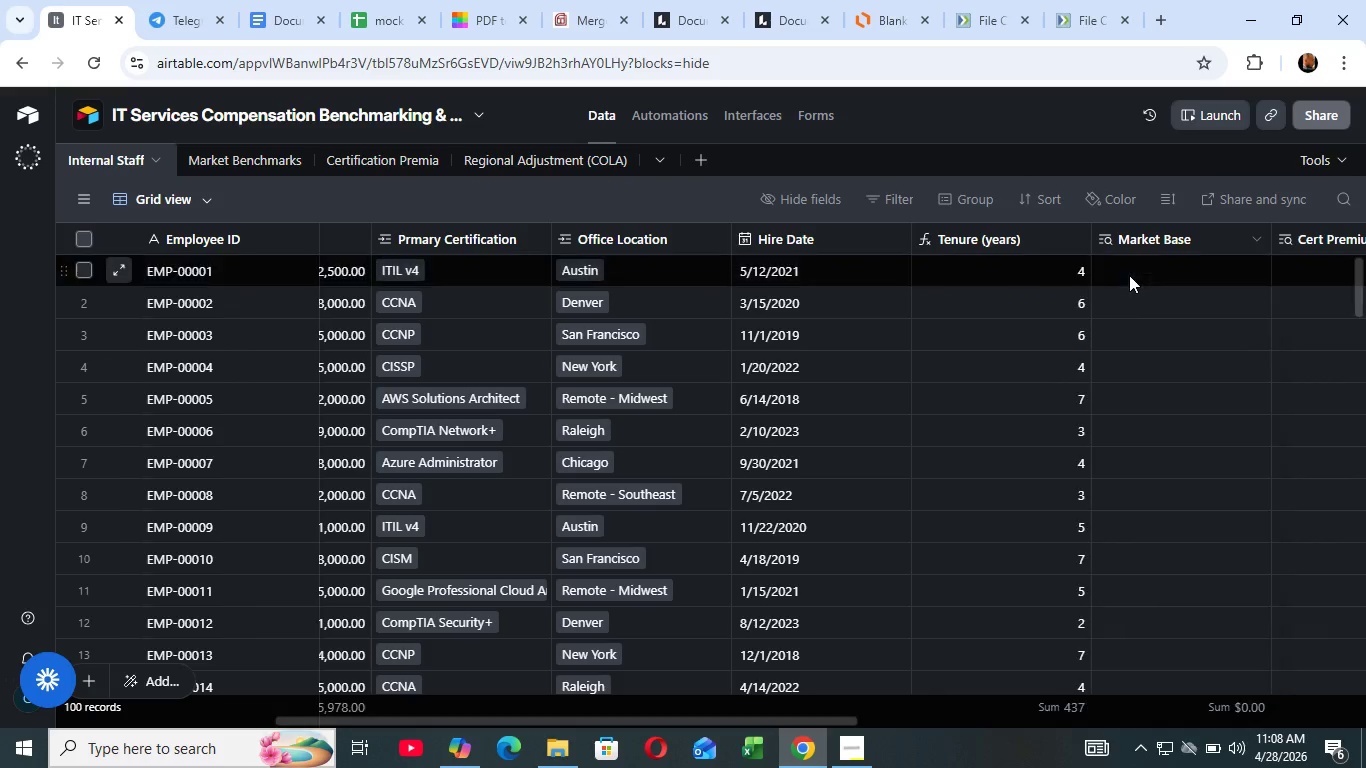 
left_click([1129, 275])
 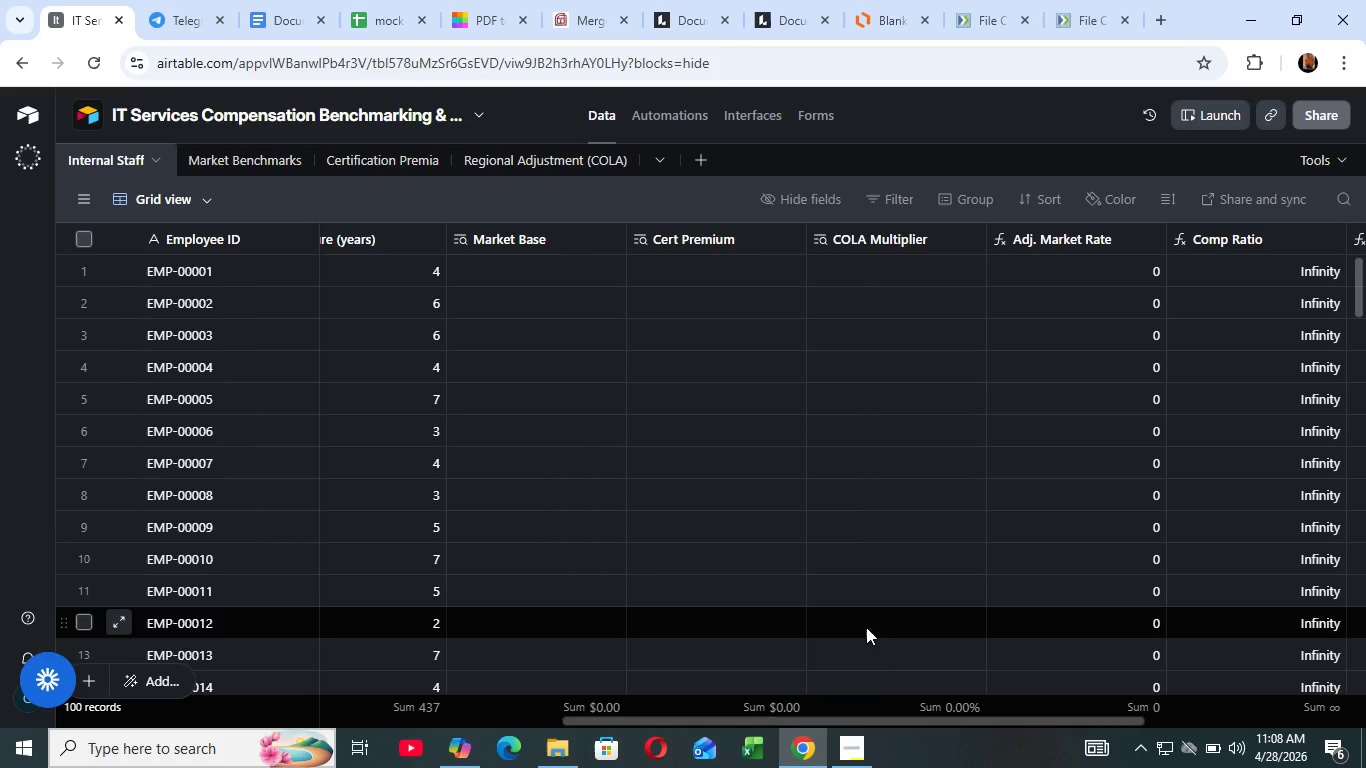 
wait(7.08)
 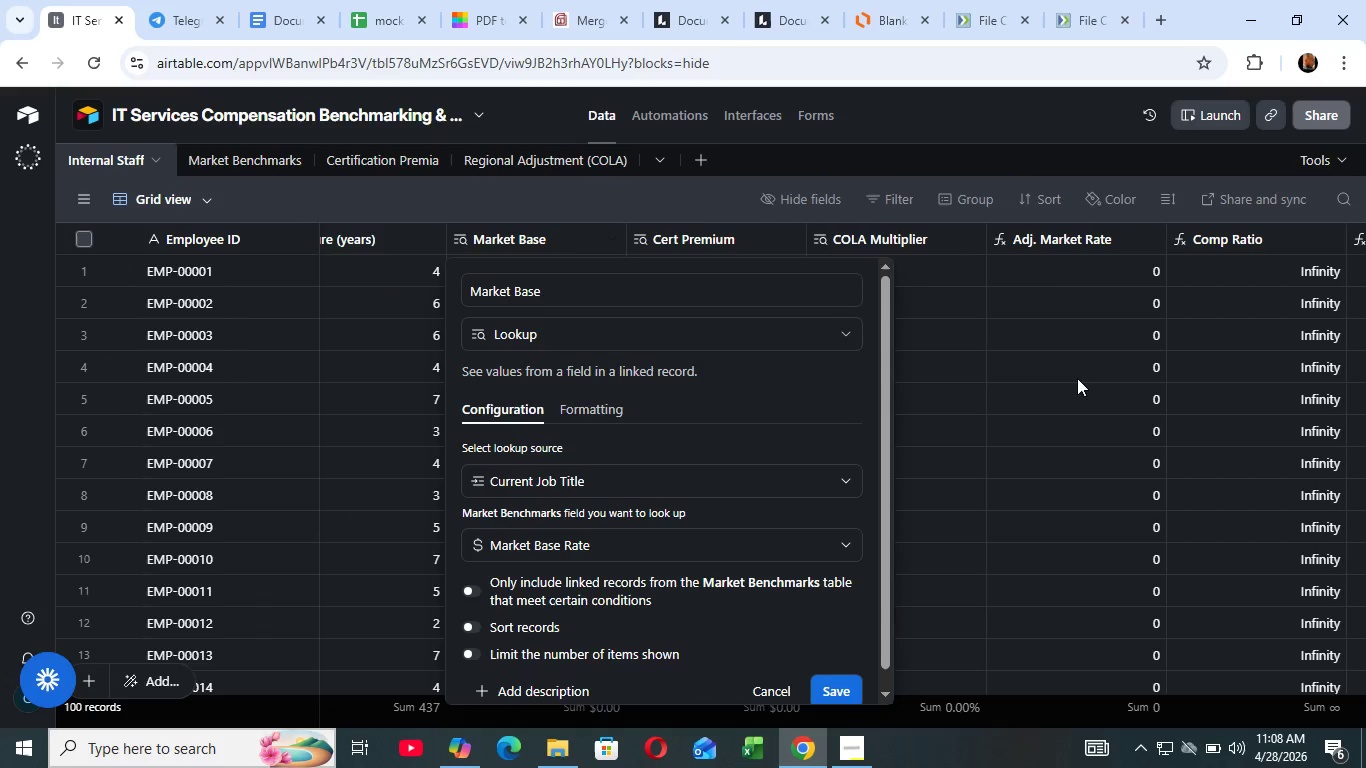 
left_click_drag(start_coordinate=[891, 715], to_coordinate=[1020, 735])
 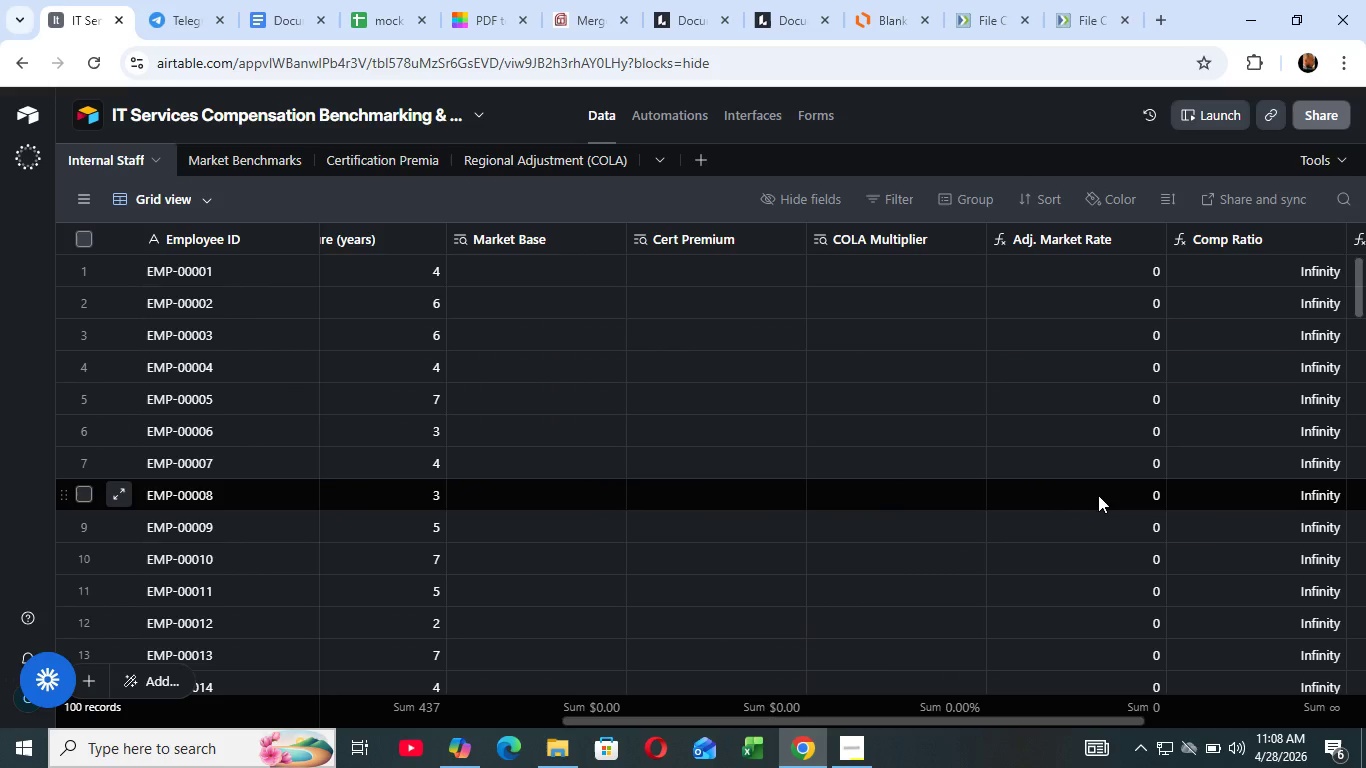 
wait(8.94)
 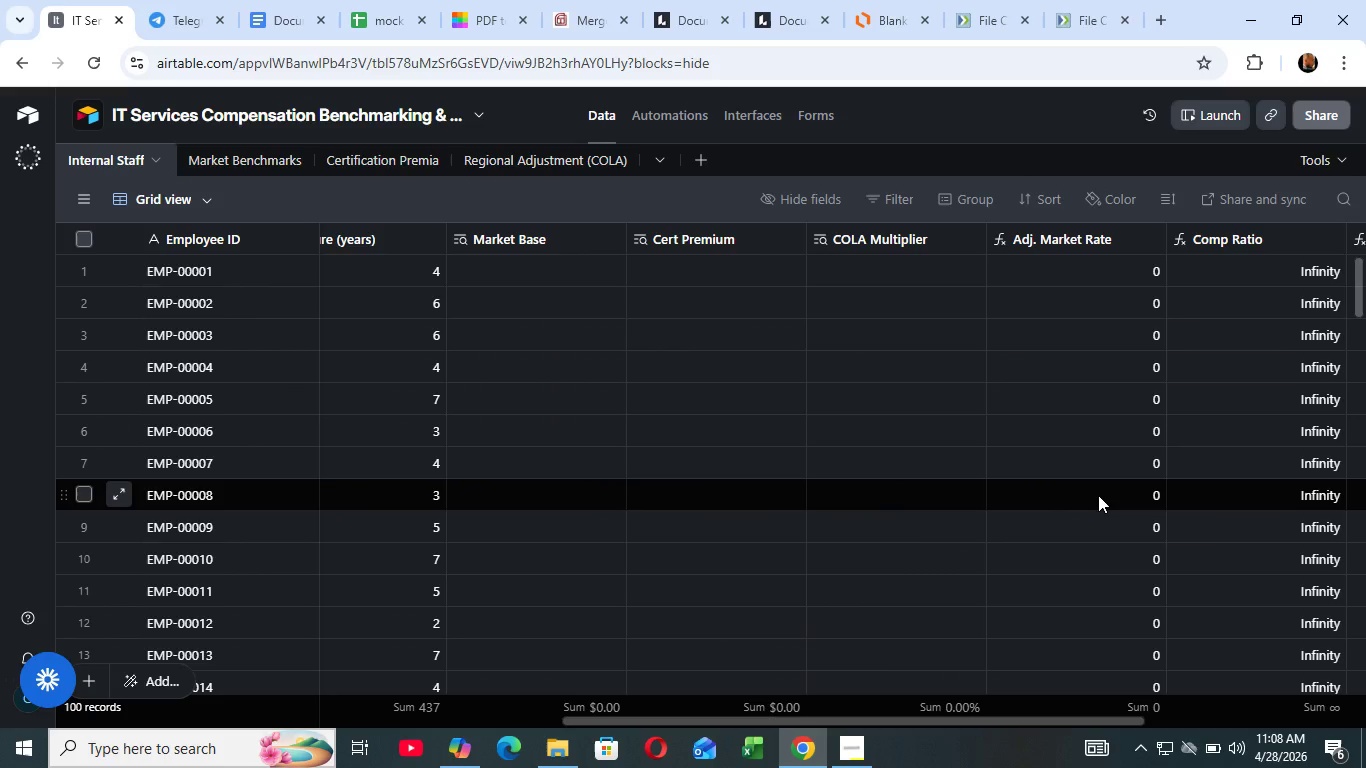 
left_click_drag(start_coordinate=[1019, 716], to_coordinate=[1199, 715])
 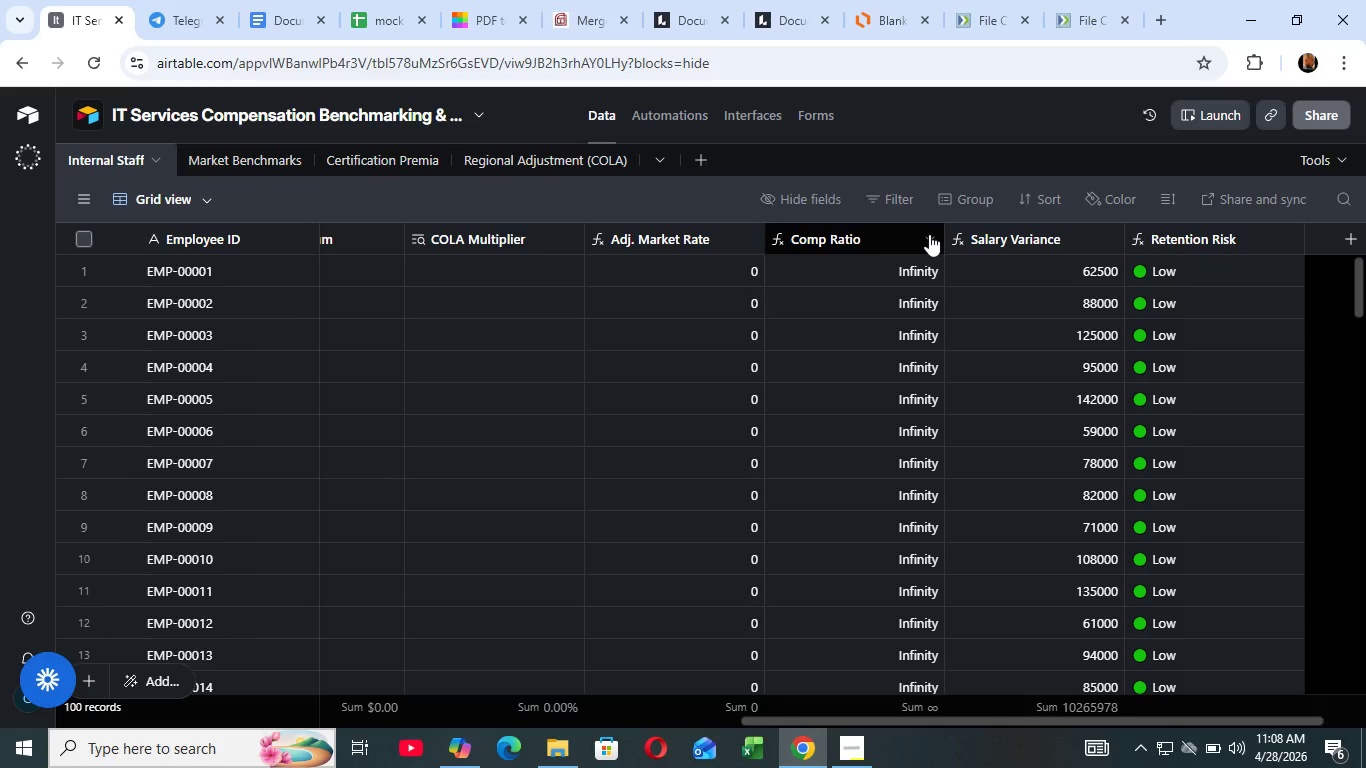 
left_click([929, 234])
 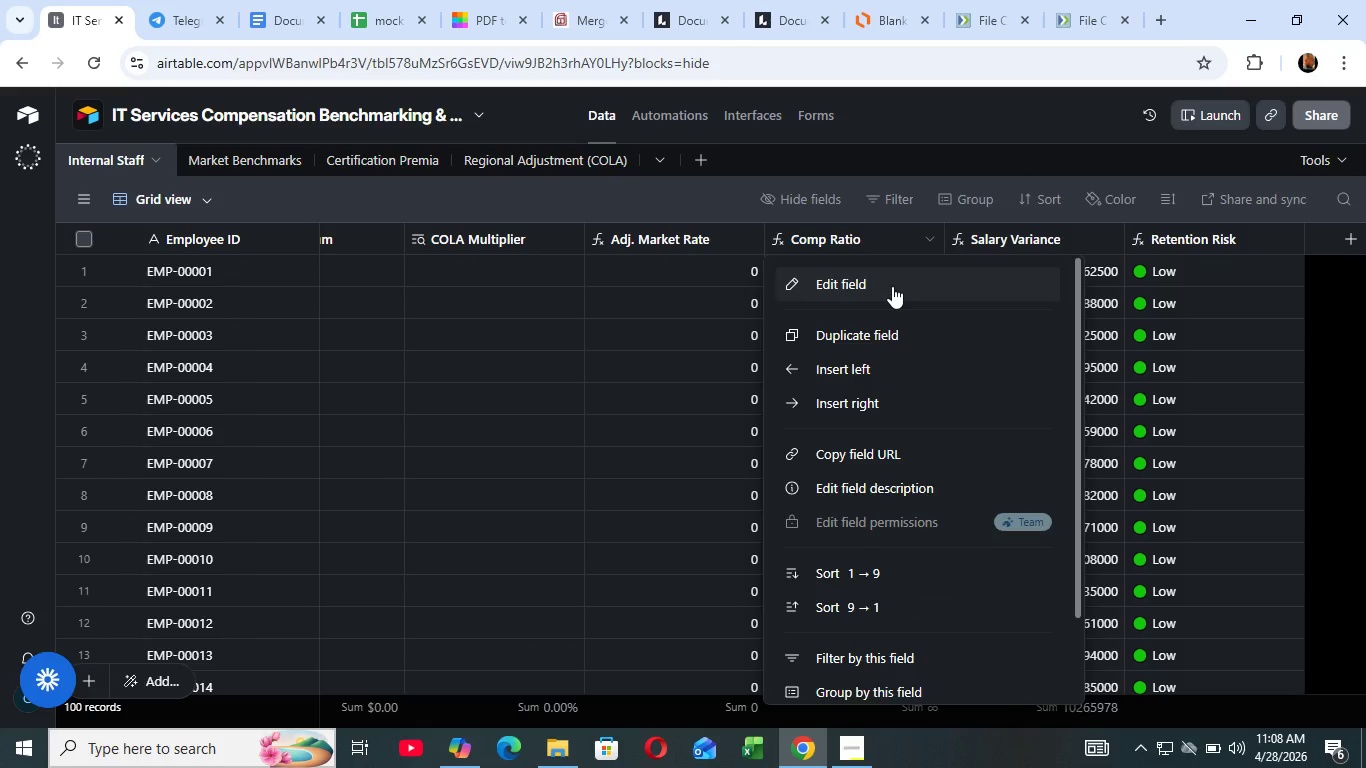 
left_click([892, 286])
 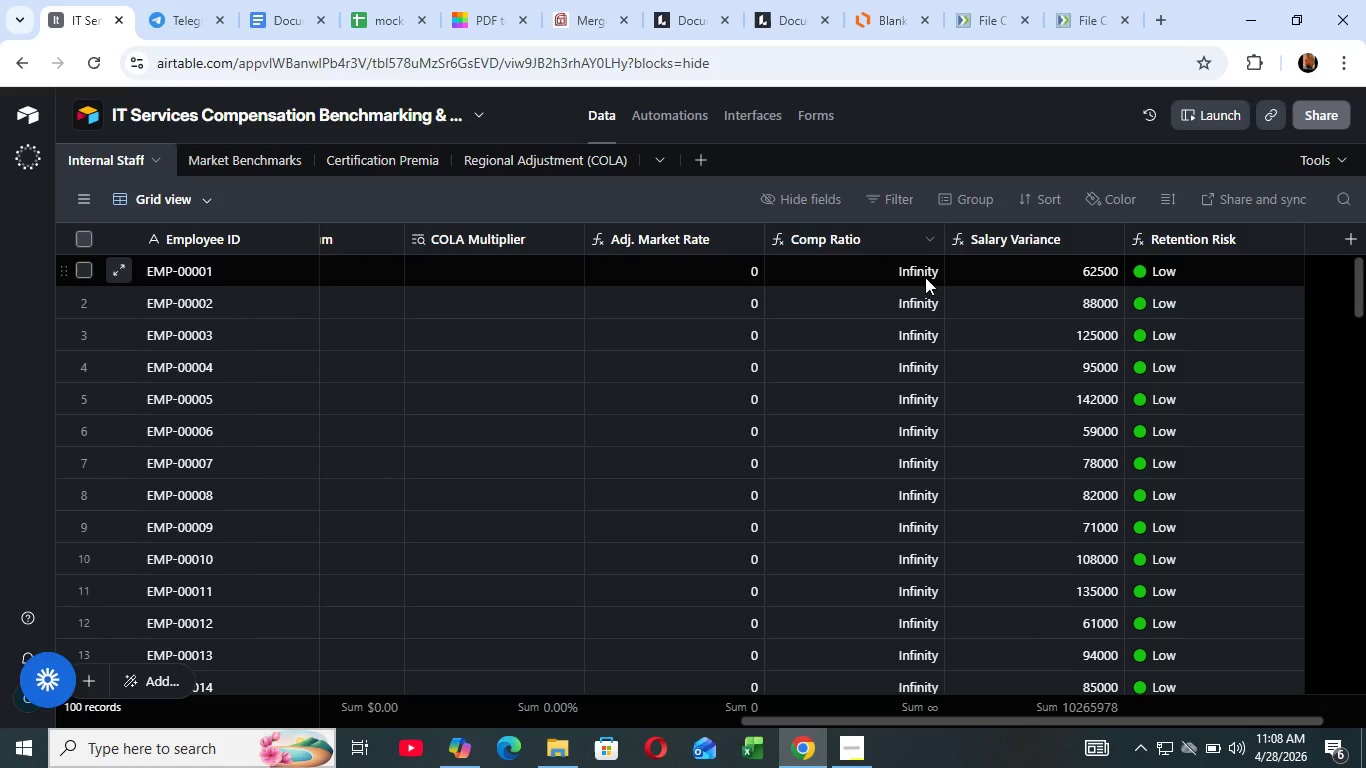 
mouse_move([907, 287])
 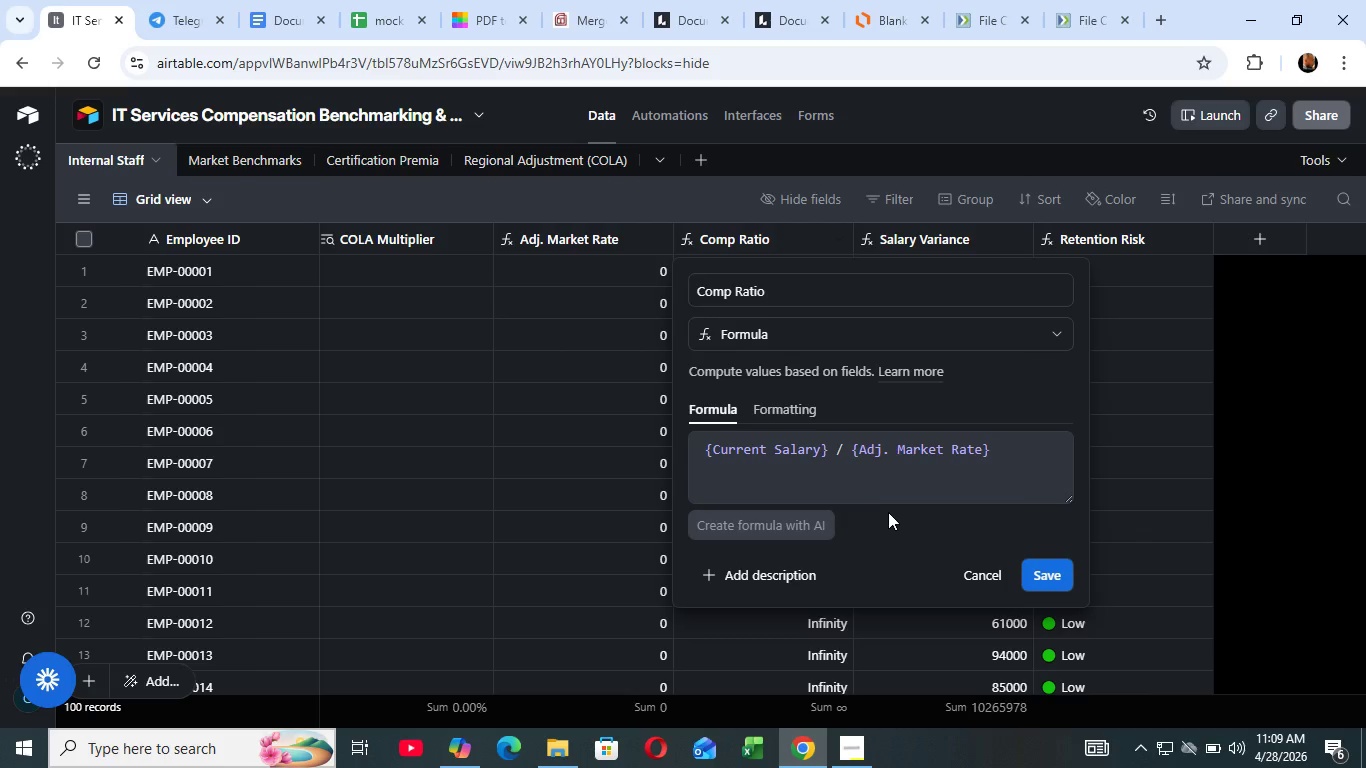 
wait(7.98)
 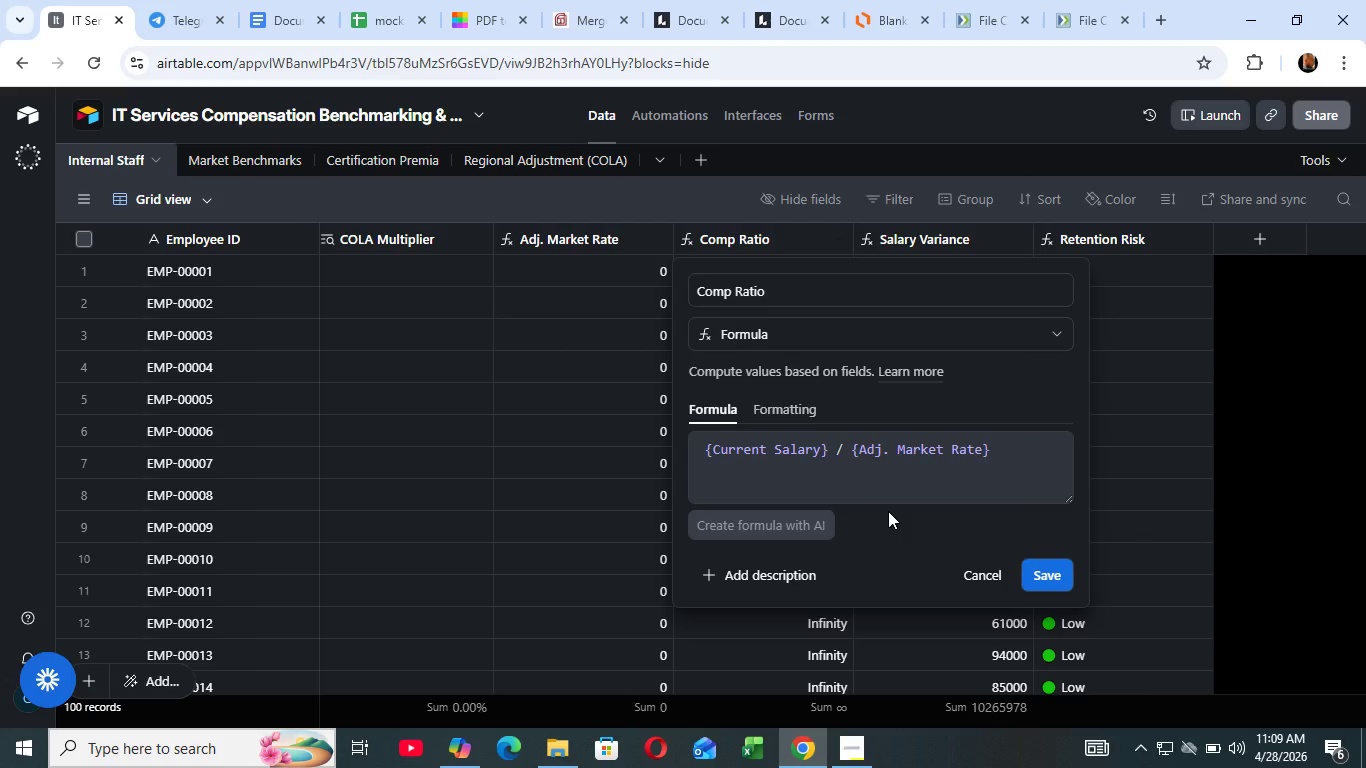 
left_click([629, 445])
 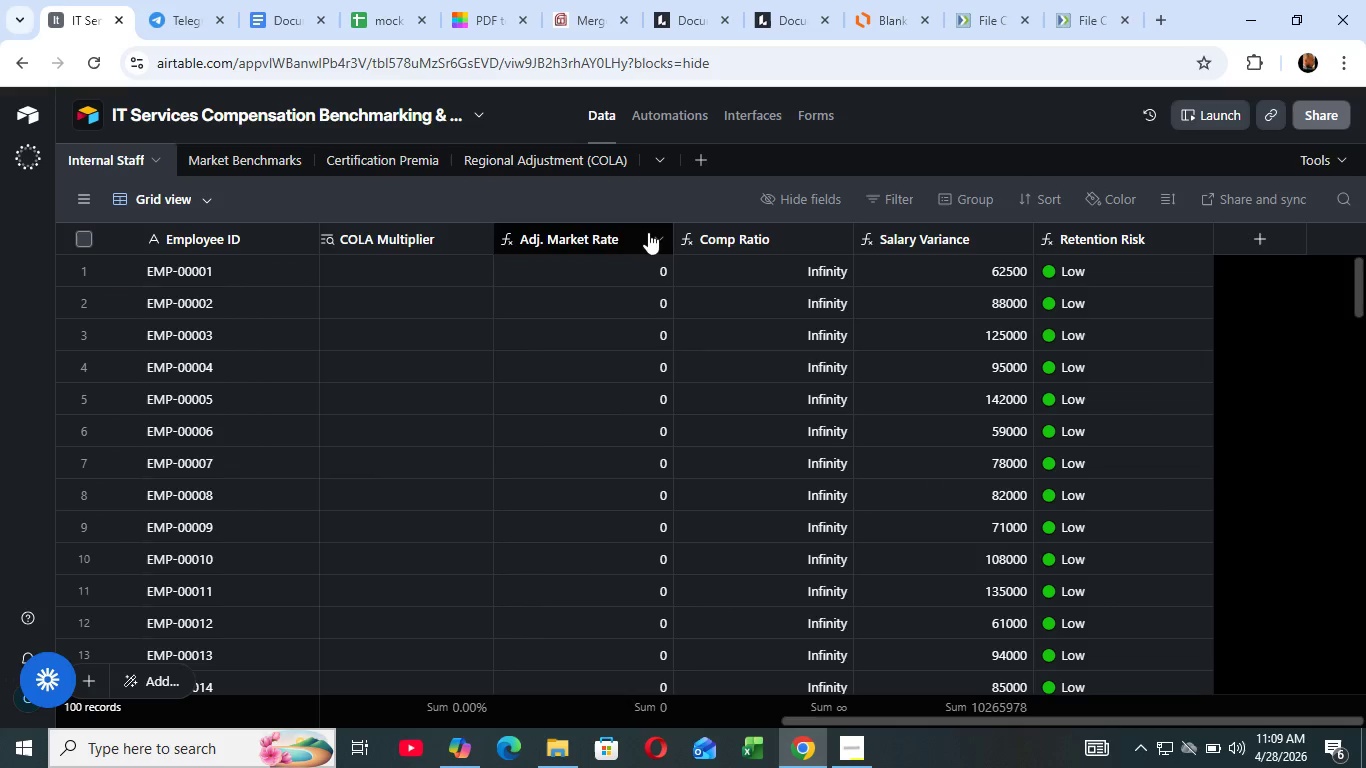 
left_click([648, 232])
 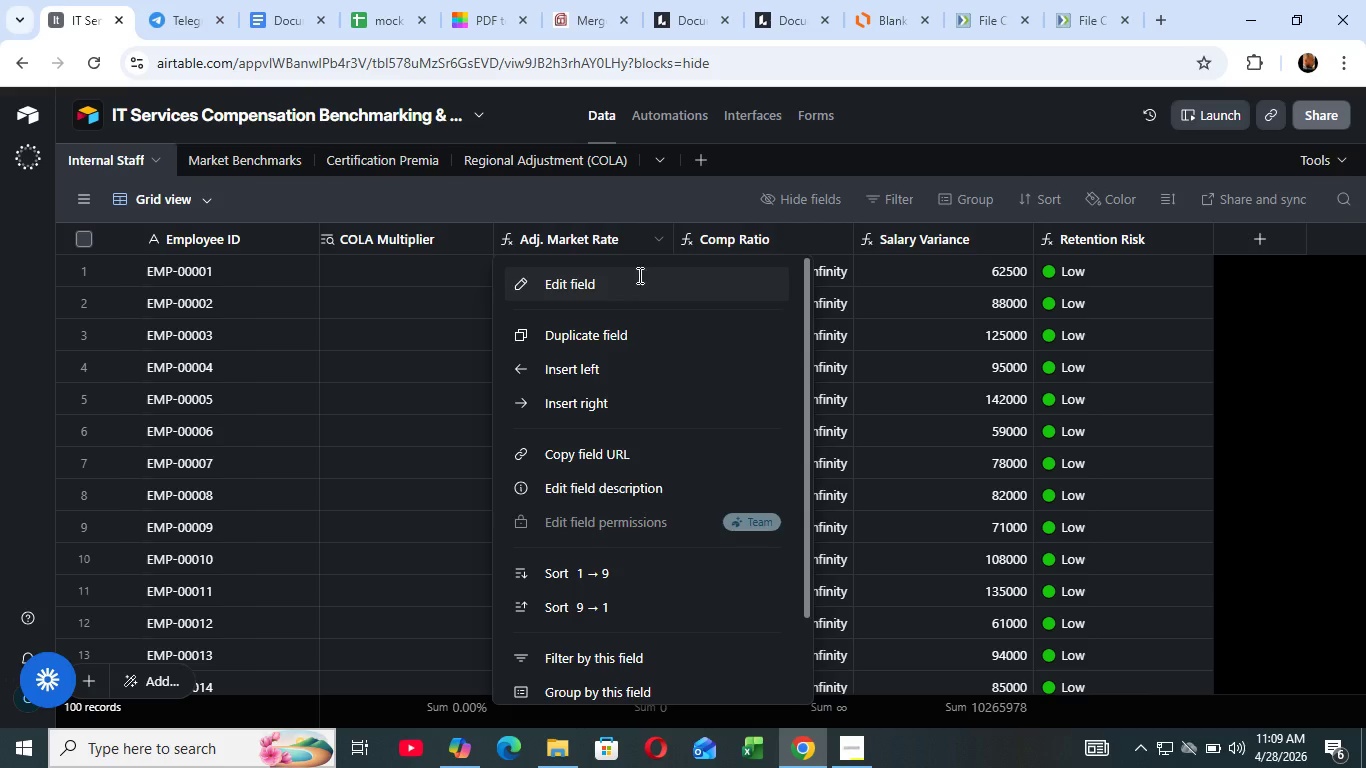 
left_click([638, 275])
 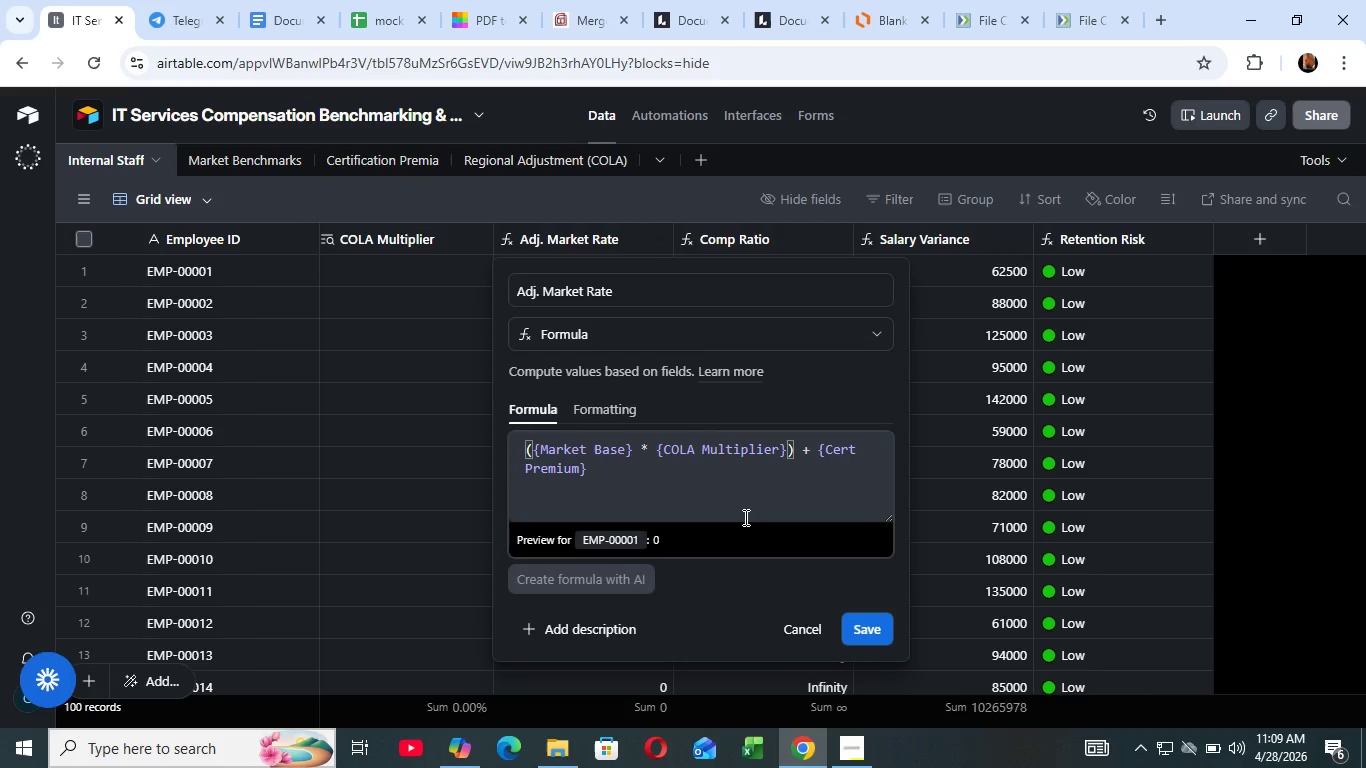 
wait(5.39)
 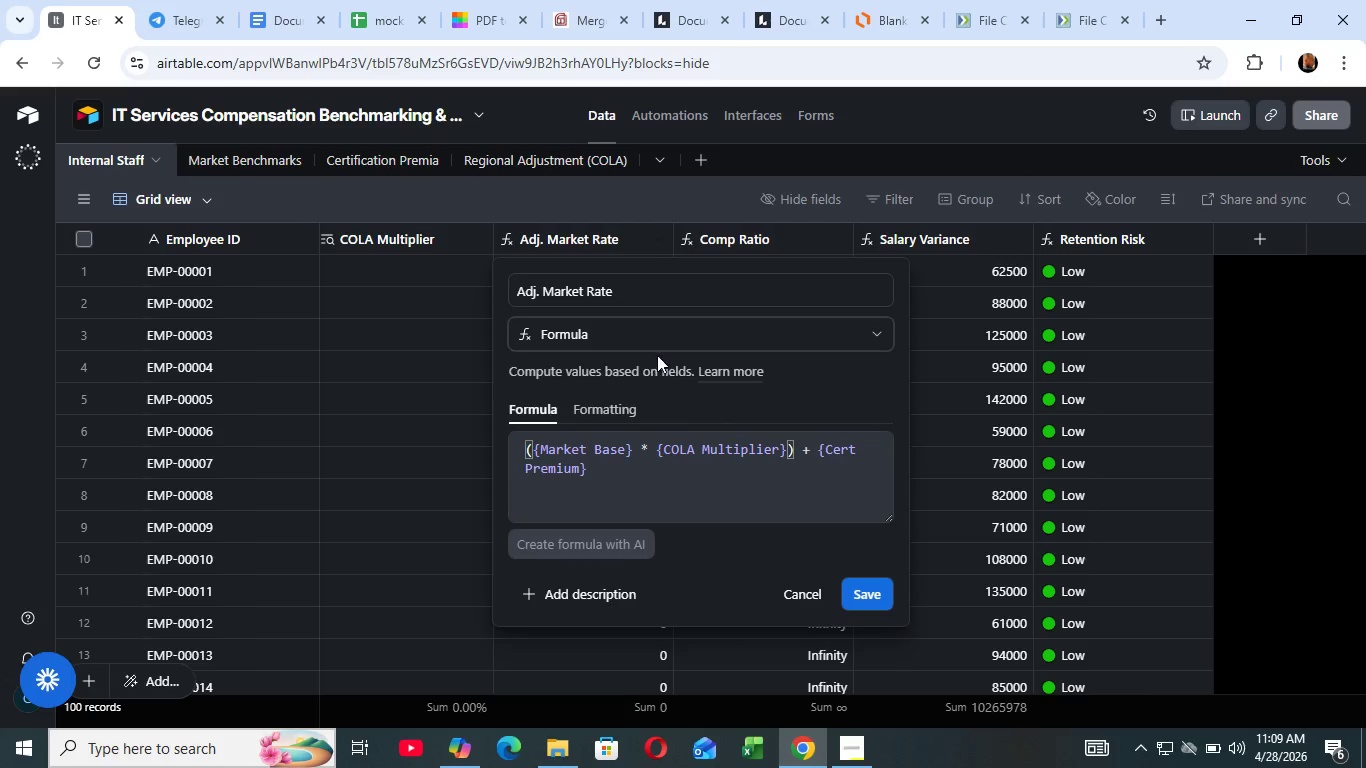 
left_click([810, 626])
 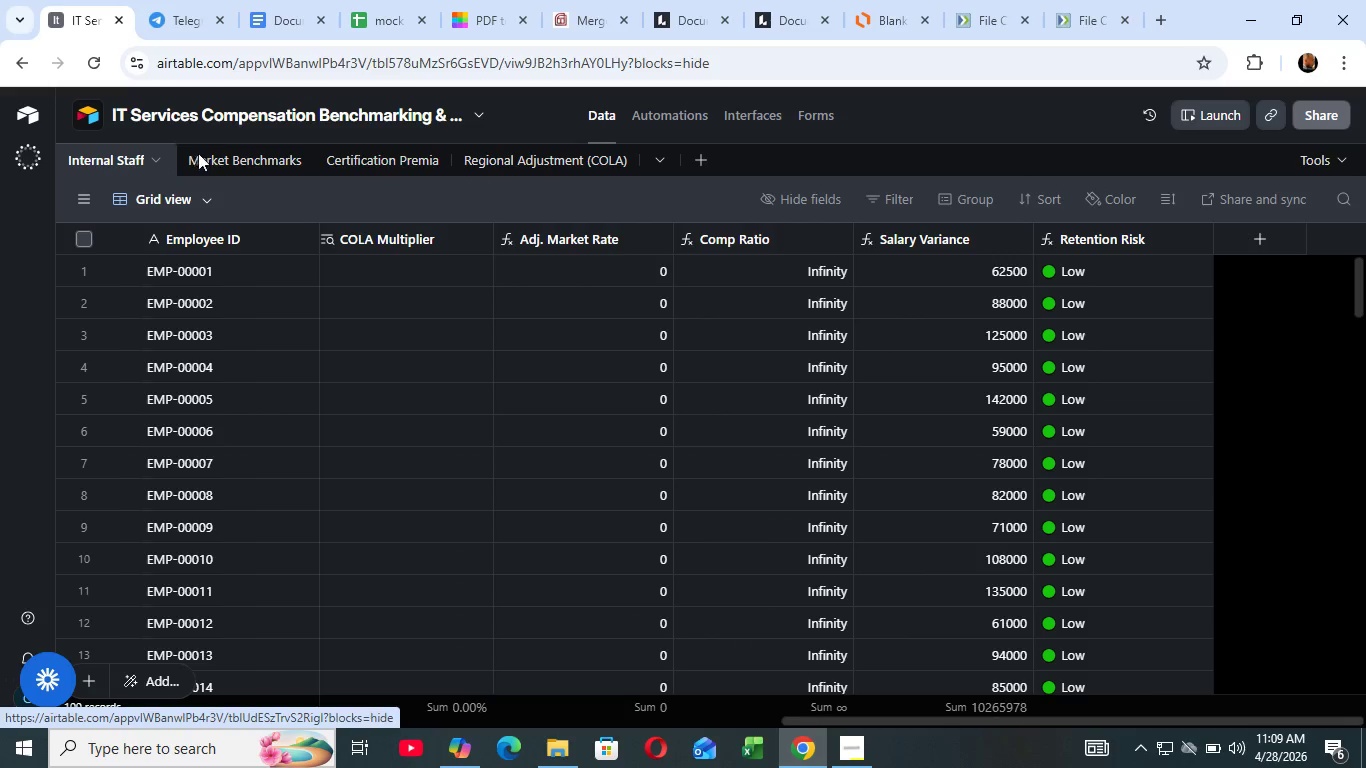 
left_click([198, 153])
 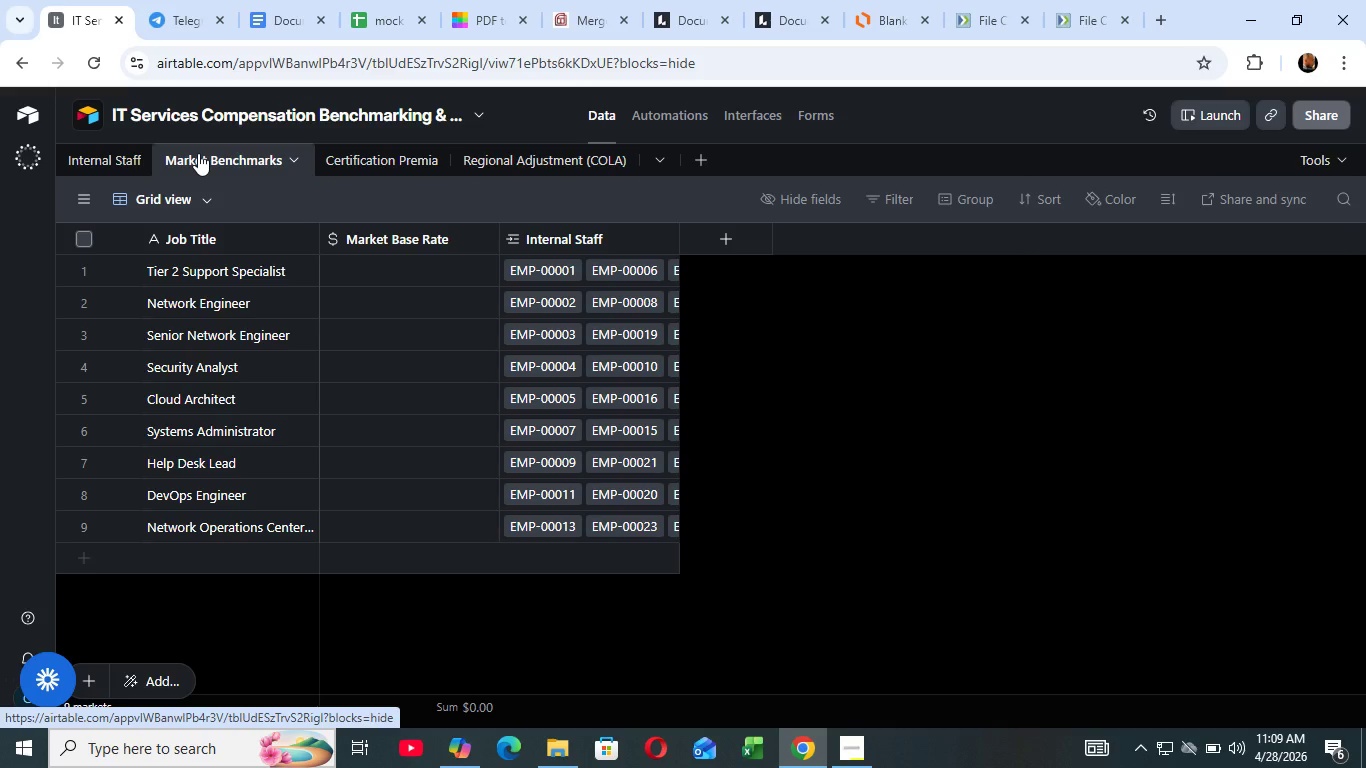 
wait(30.3)
 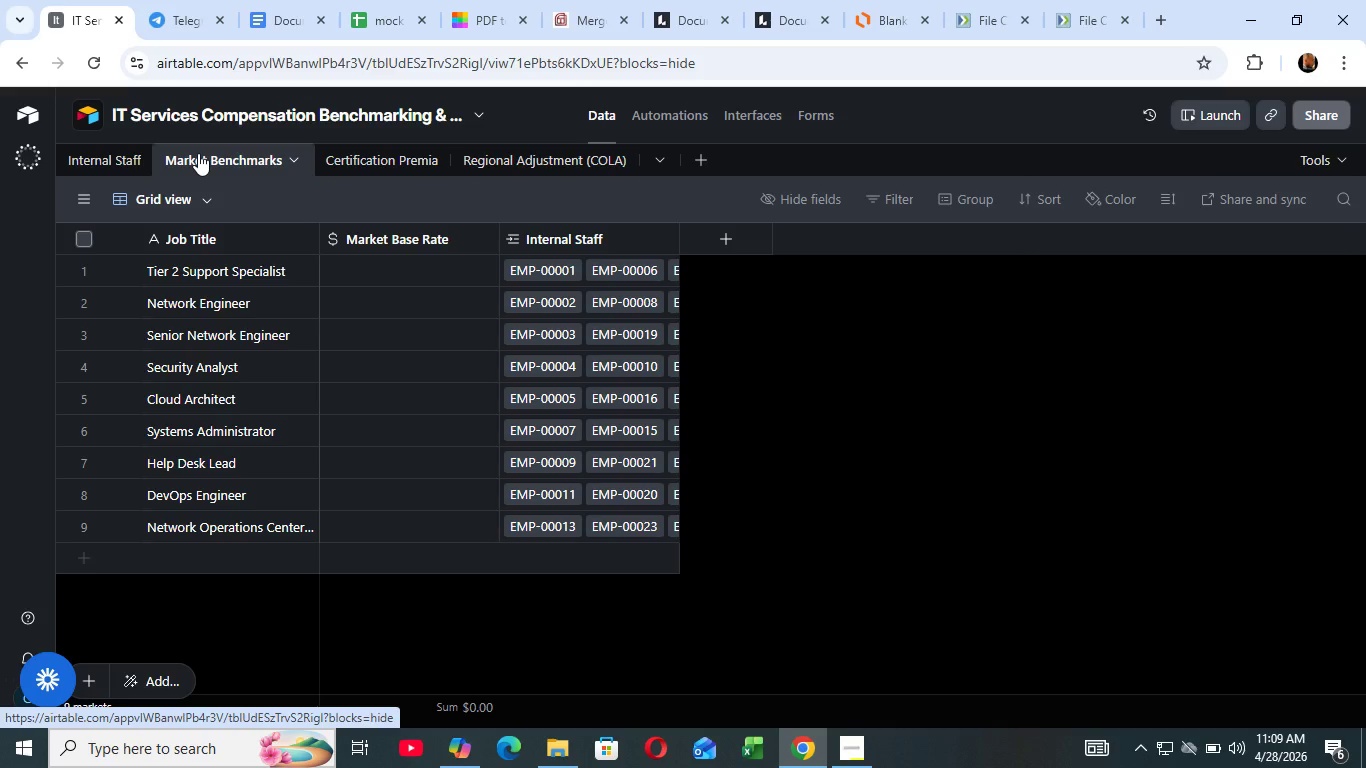 
left_click([104, 221])
 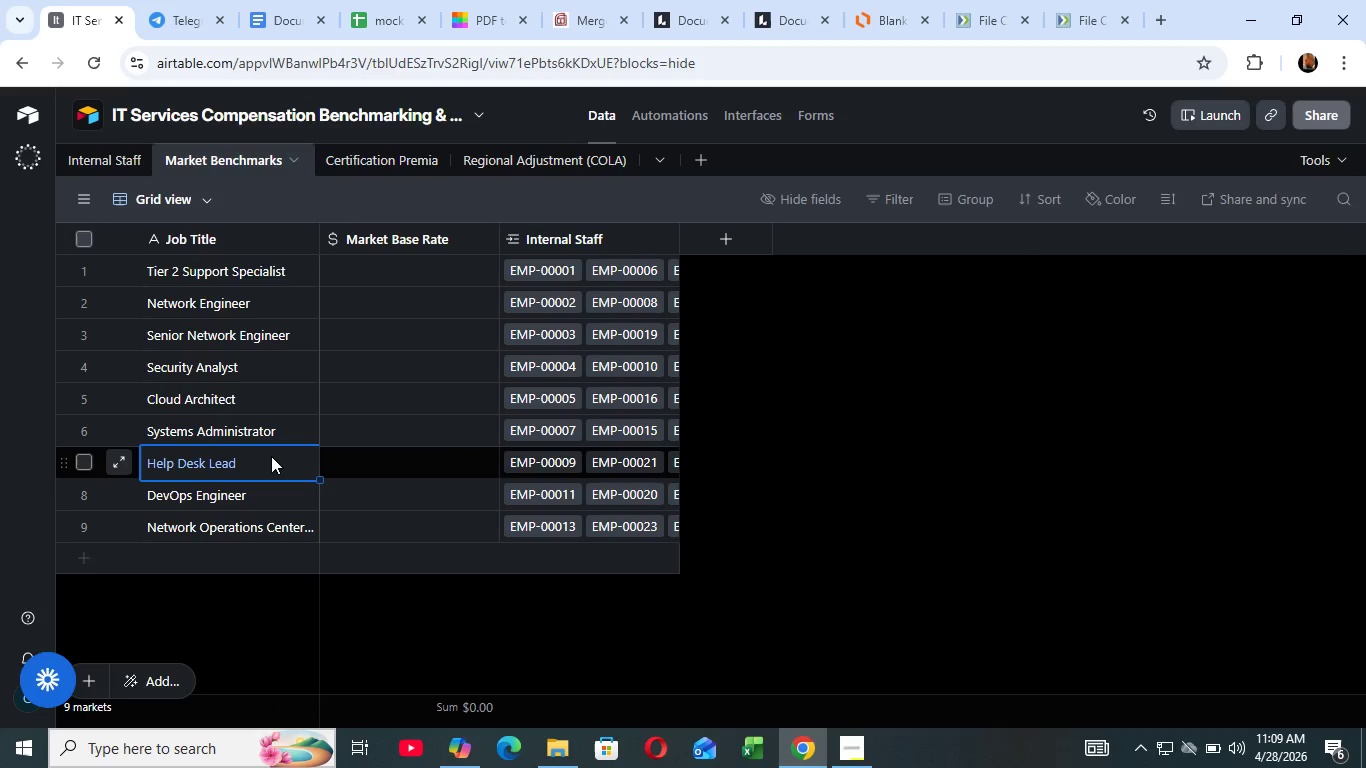 
left_click([271, 456])
 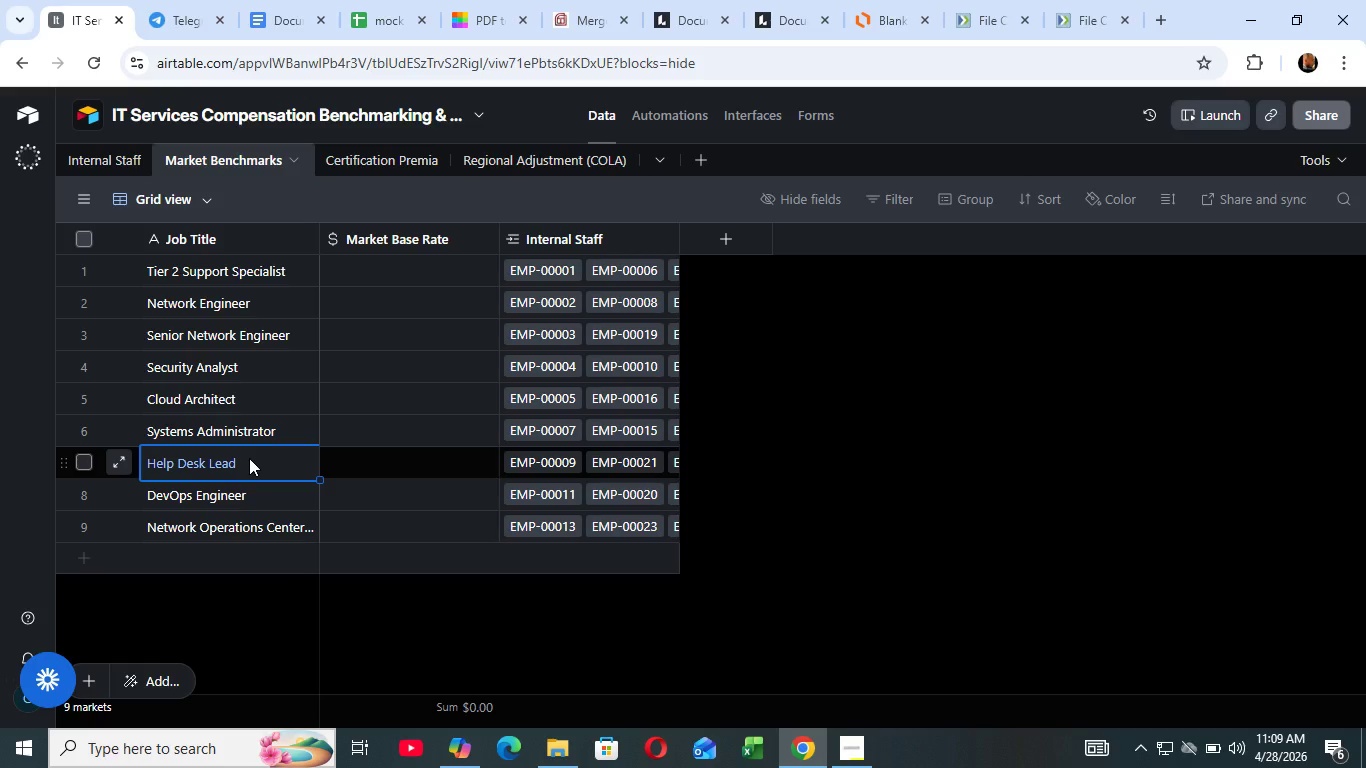 
wait(8.94)
 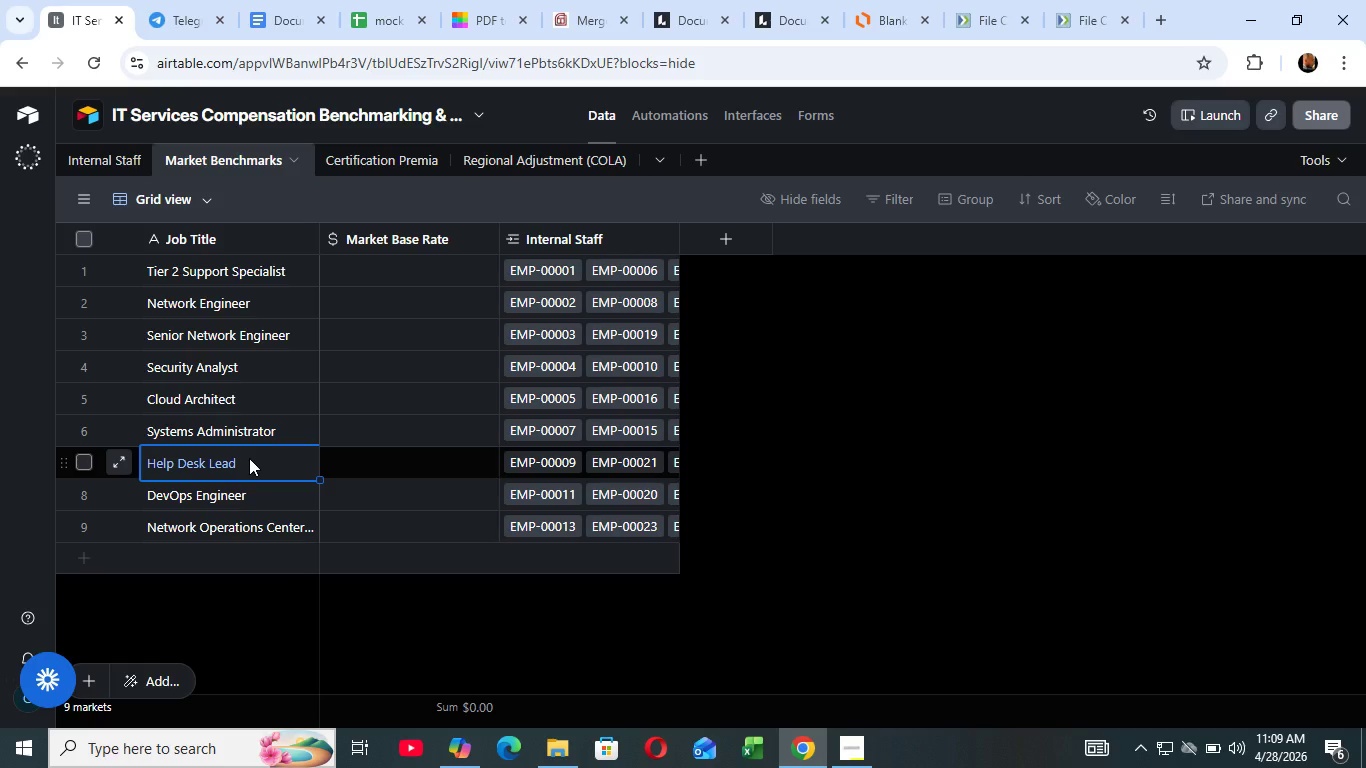 
left_click([366, 274])
 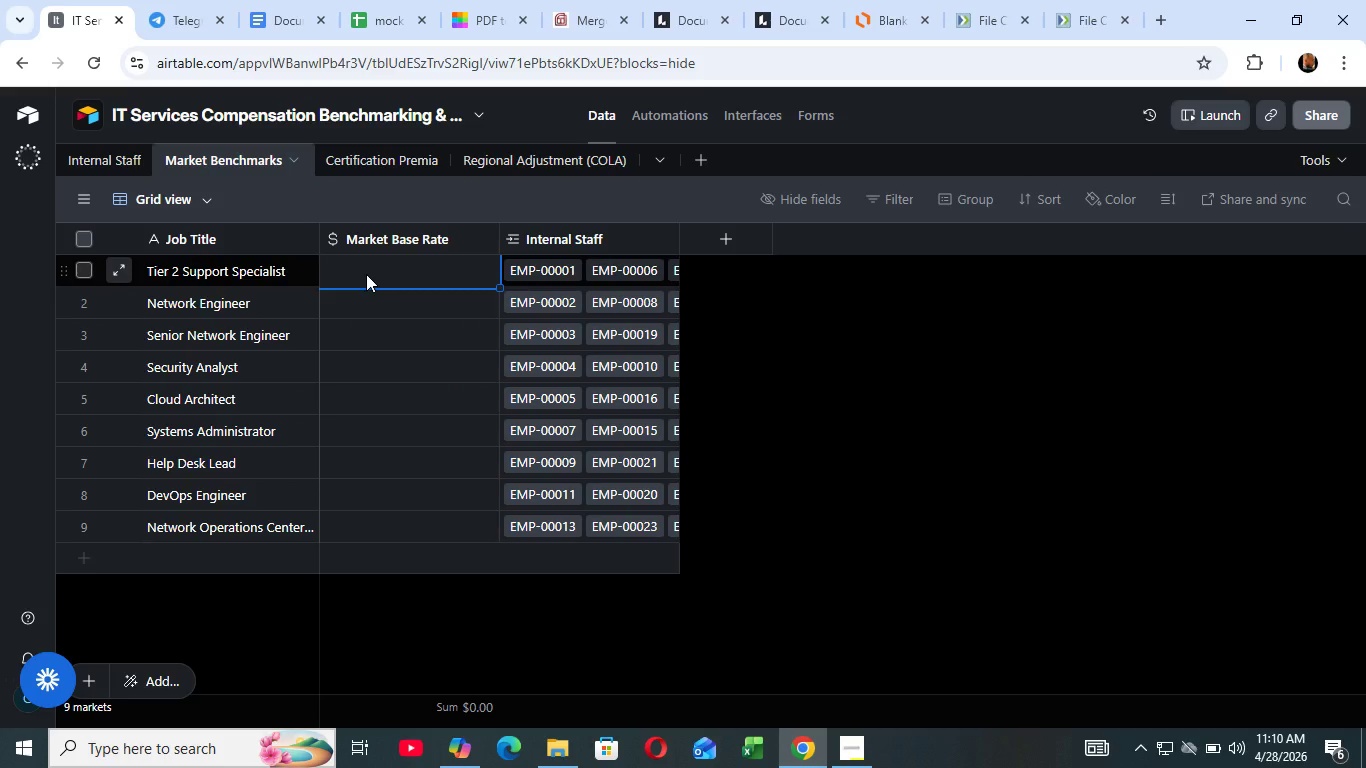 
wait(10.5)
 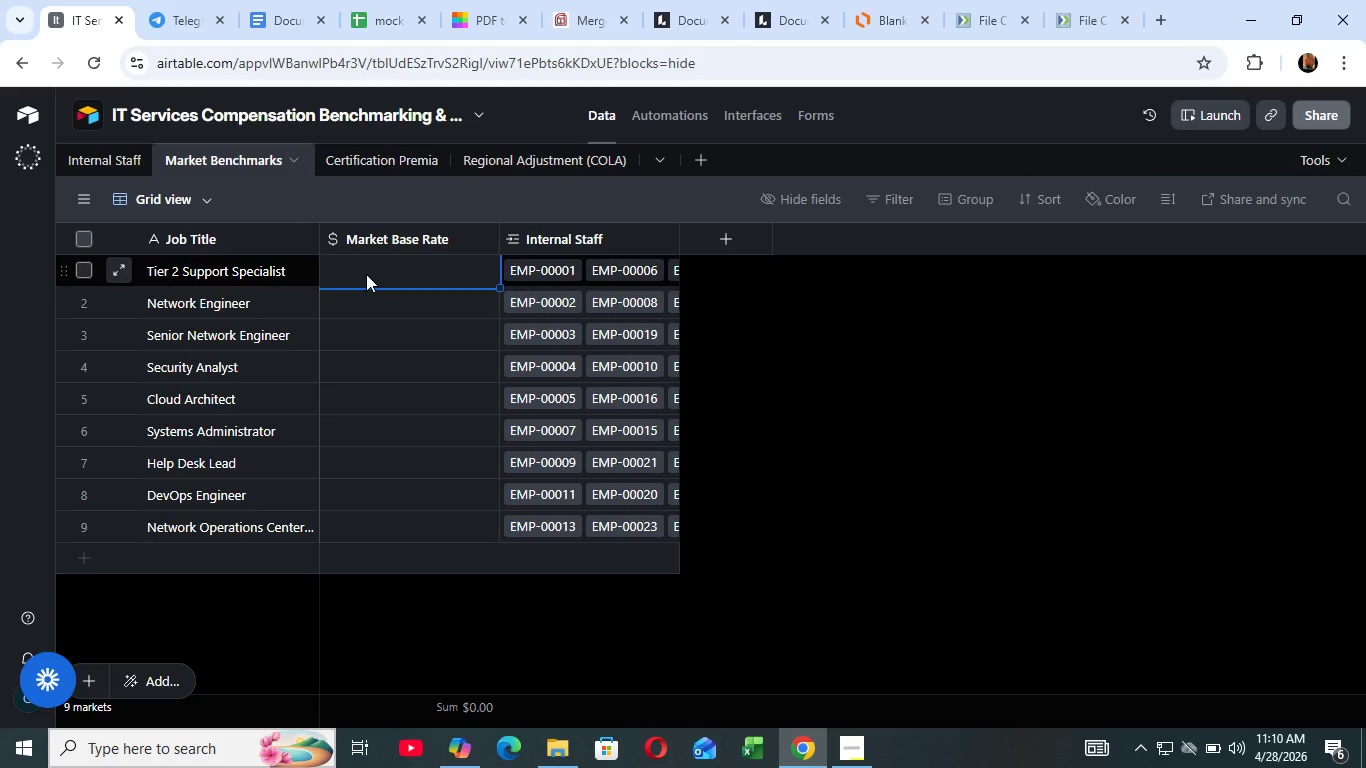 
type(65000)
 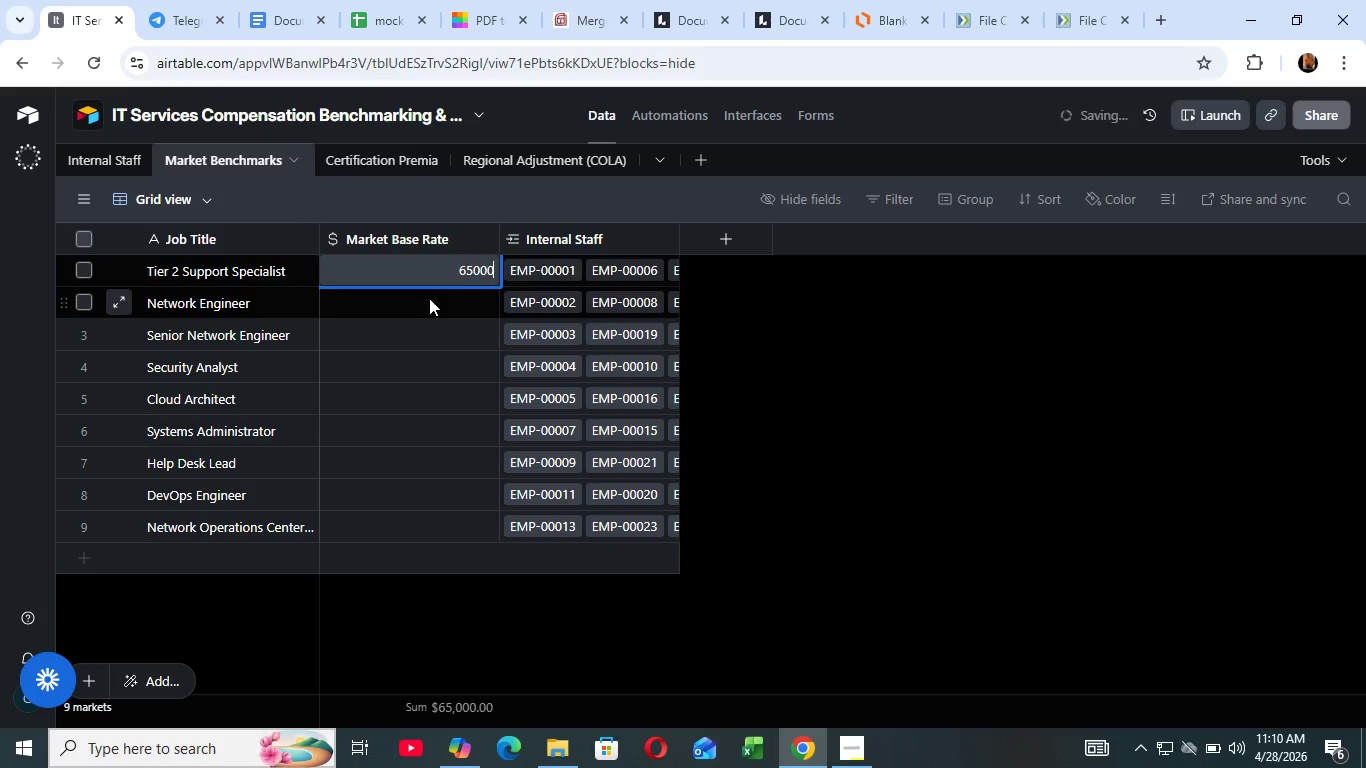 
left_click([429, 298])
 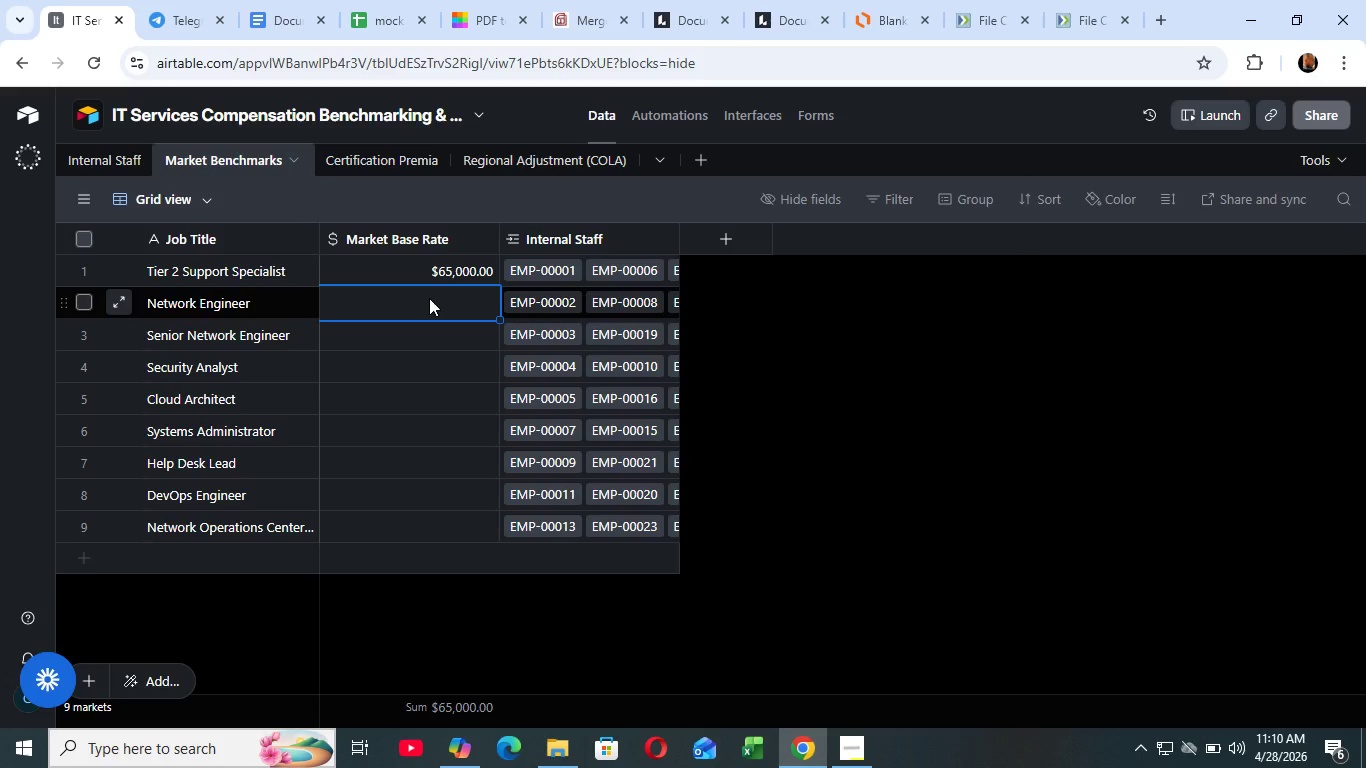 
wait(20.58)
 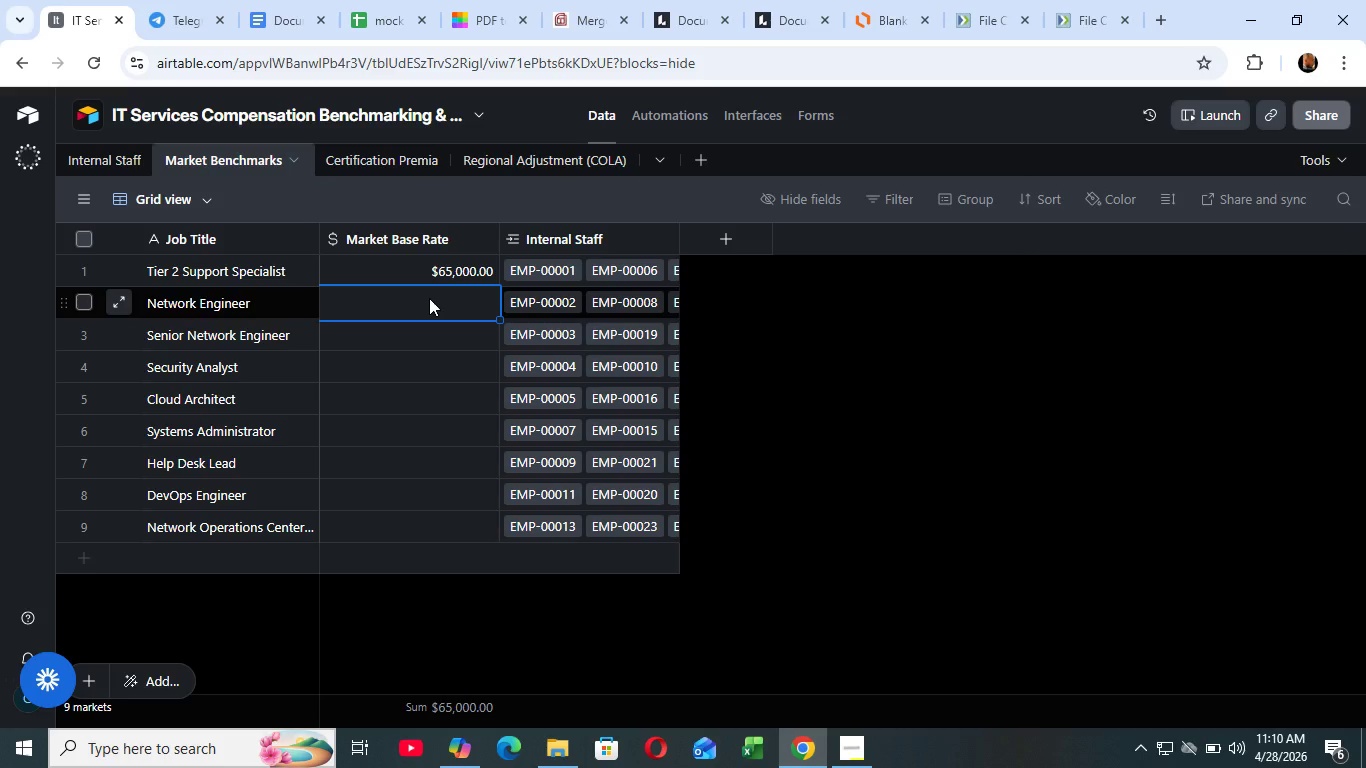 
type(85000)
 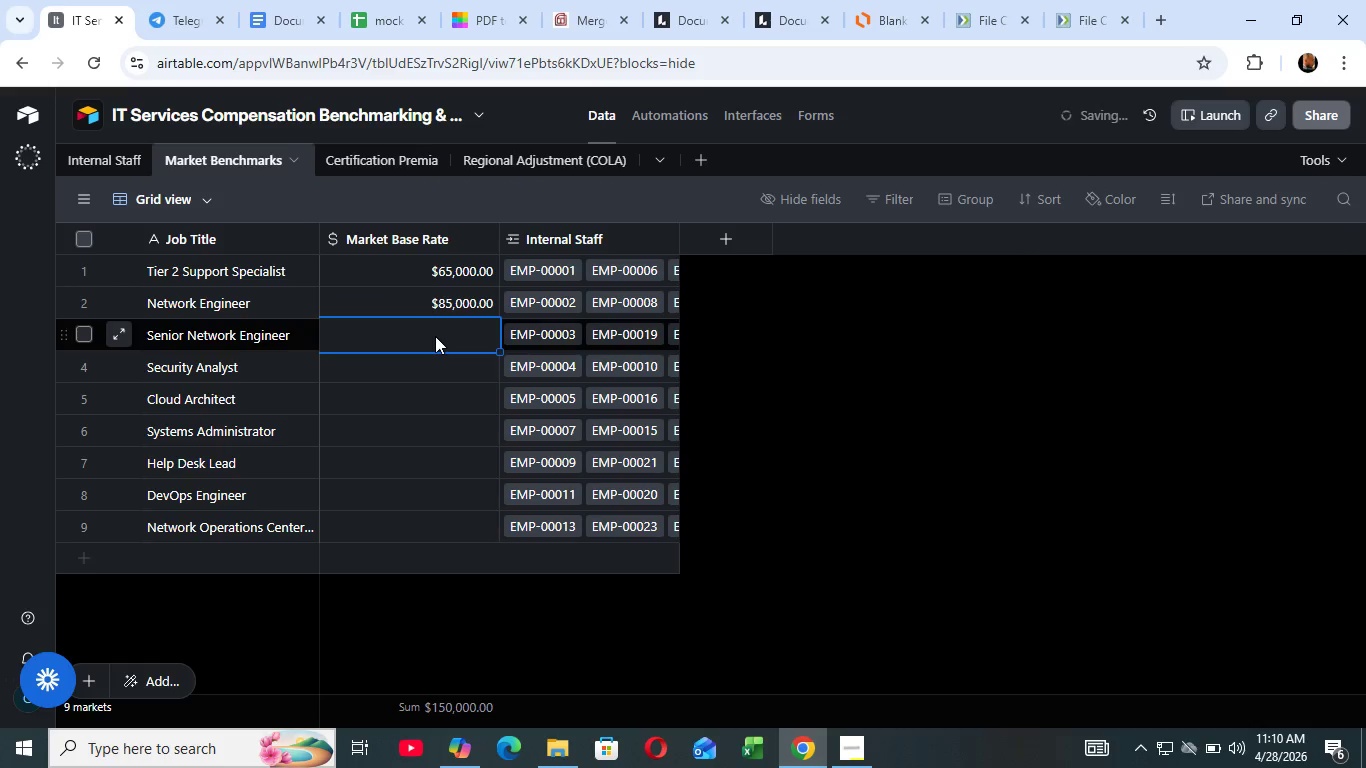 
left_click([435, 336])
 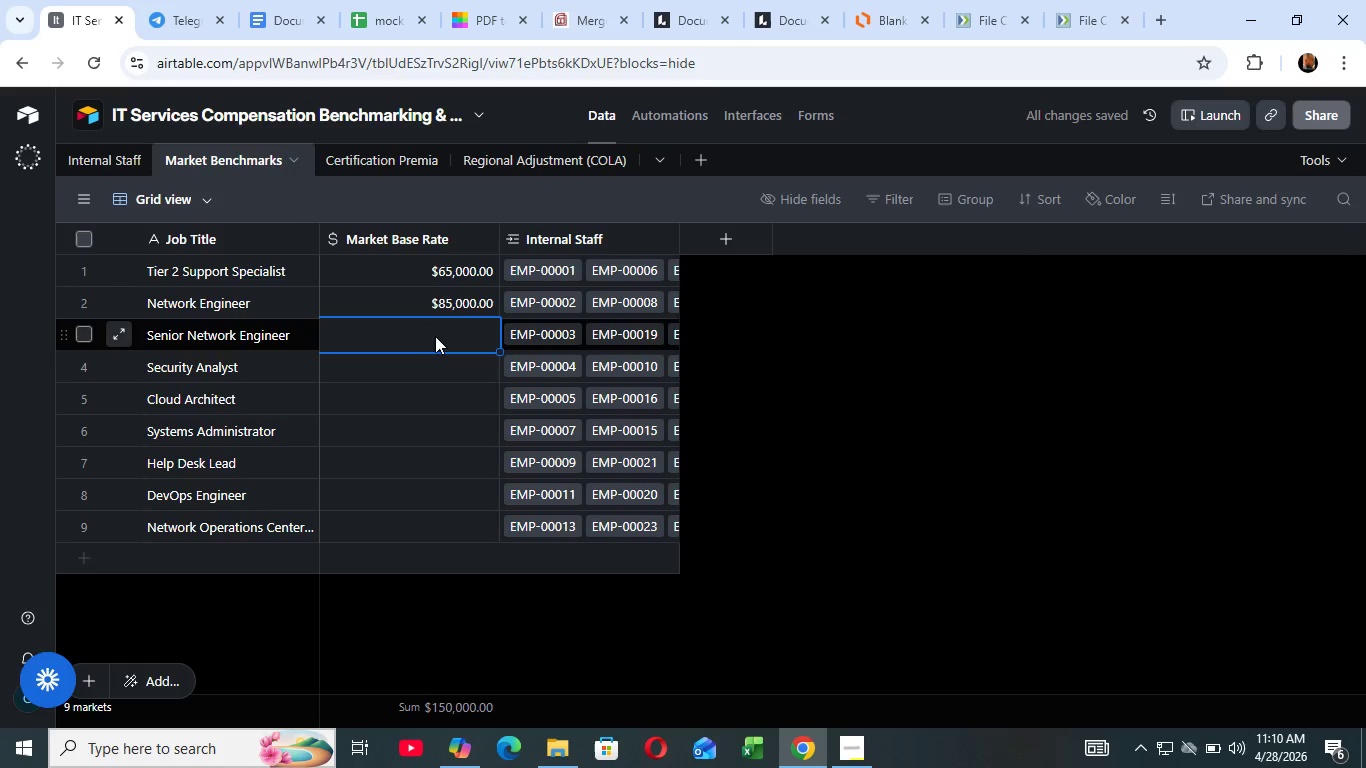 
type(115)
 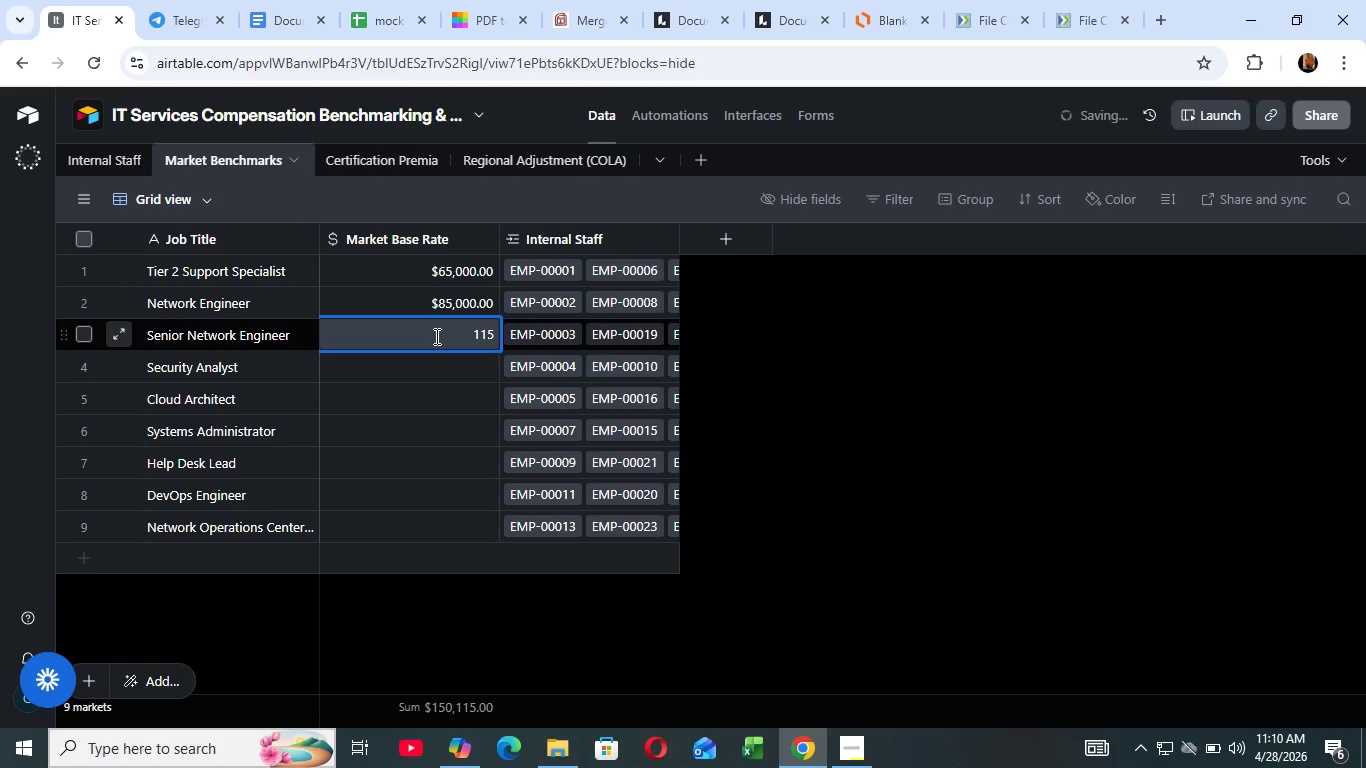 
type(000)
 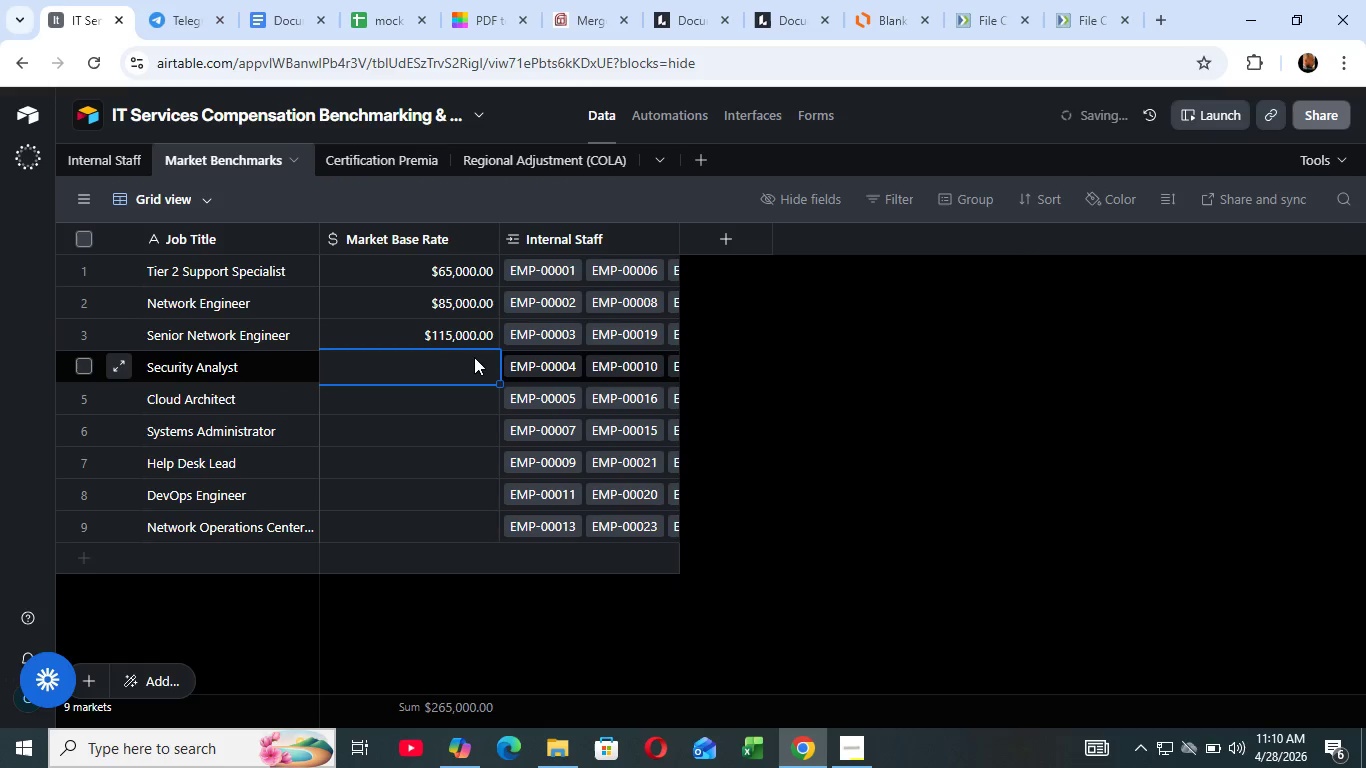 
left_click([474, 357])
 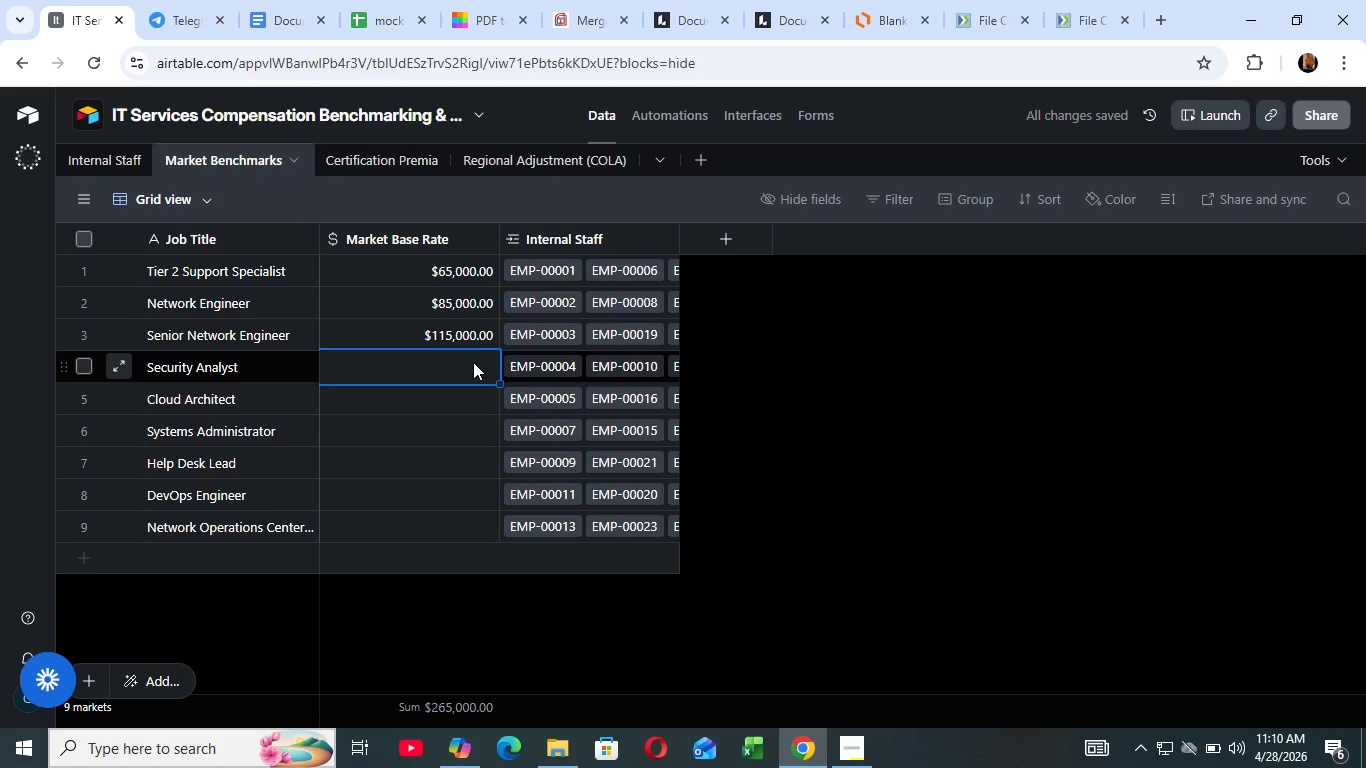 
type(90000)
 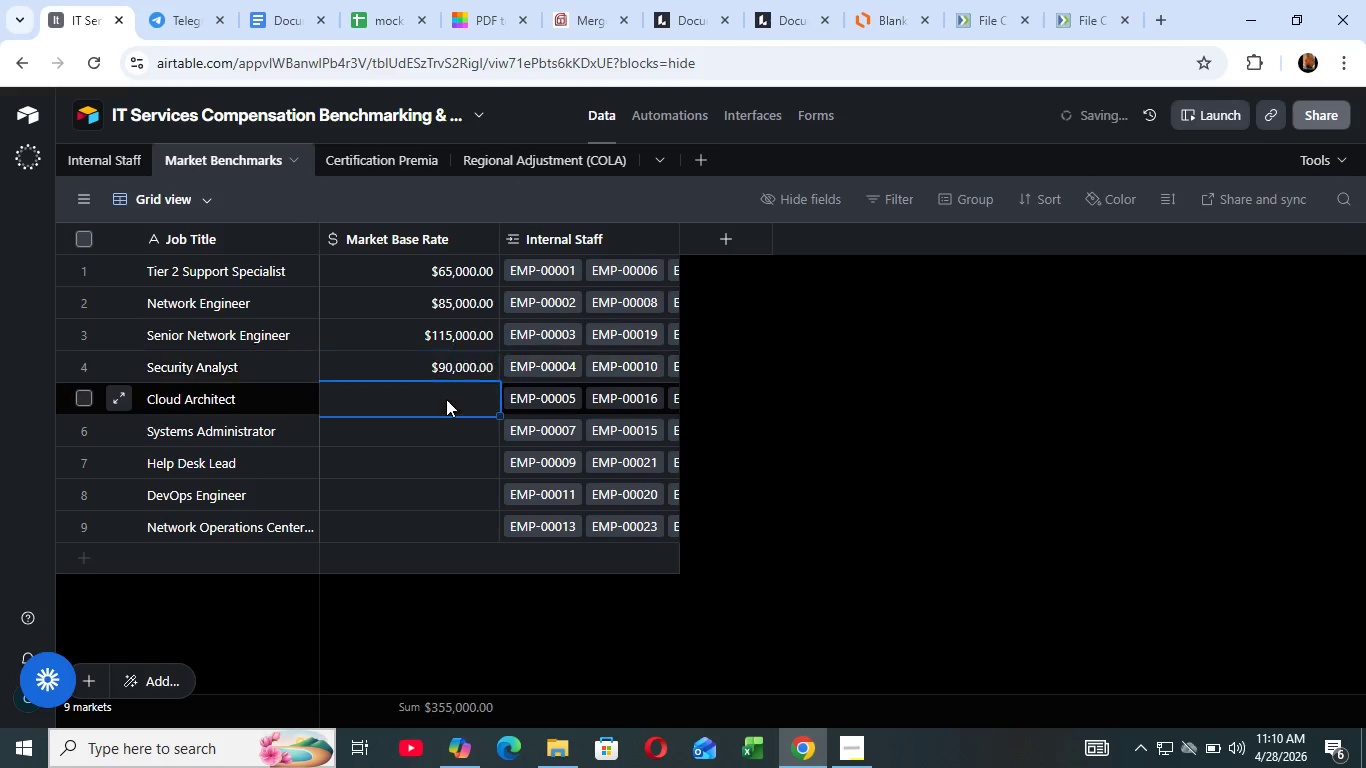 
left_click([446, 399])
 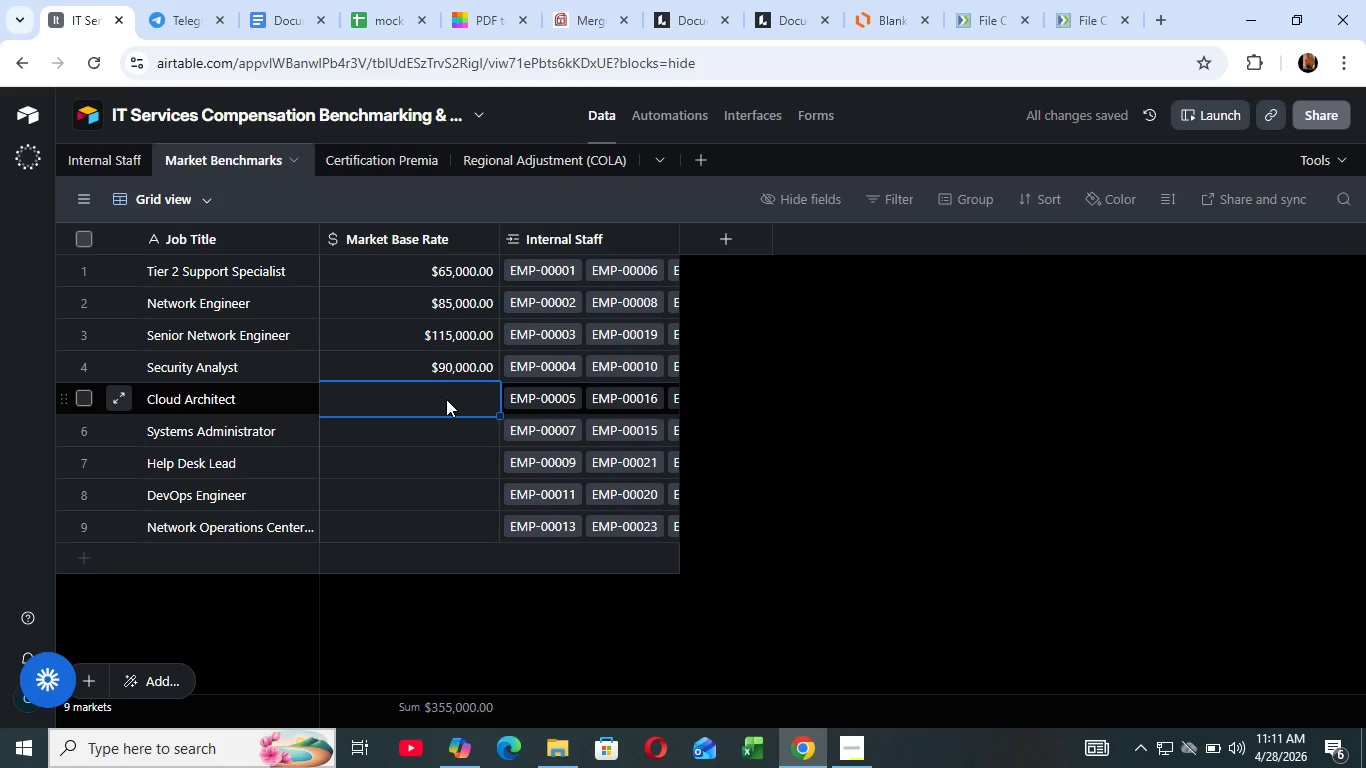 
type(135)
 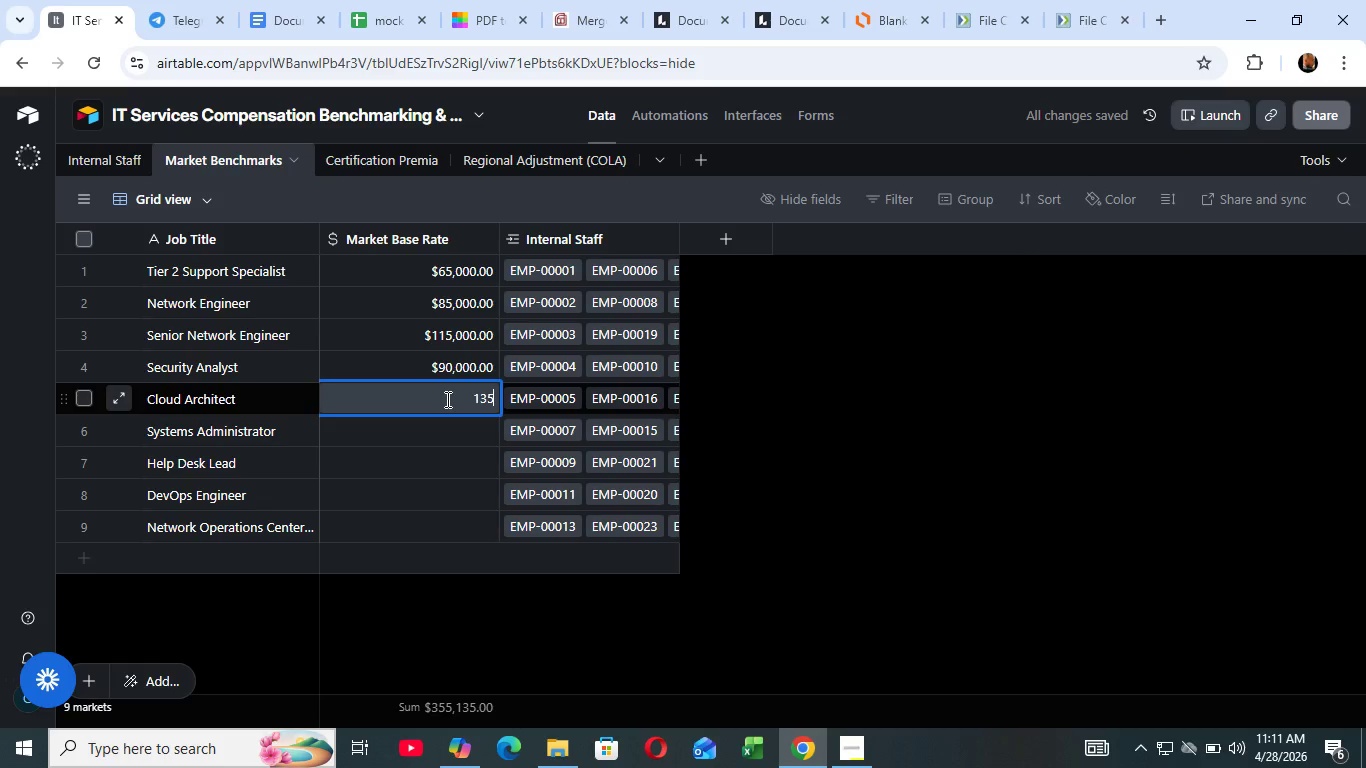 
wait(5.14)
 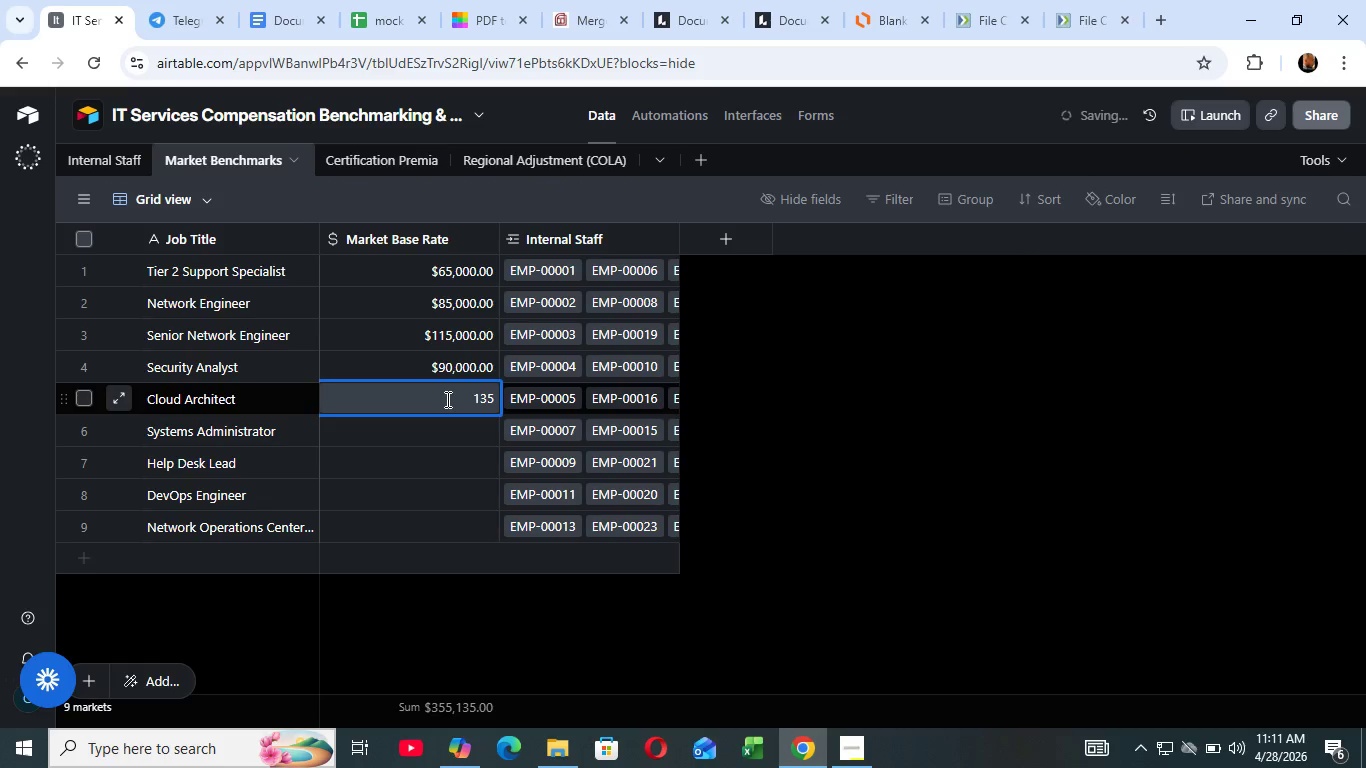 
type(000)
 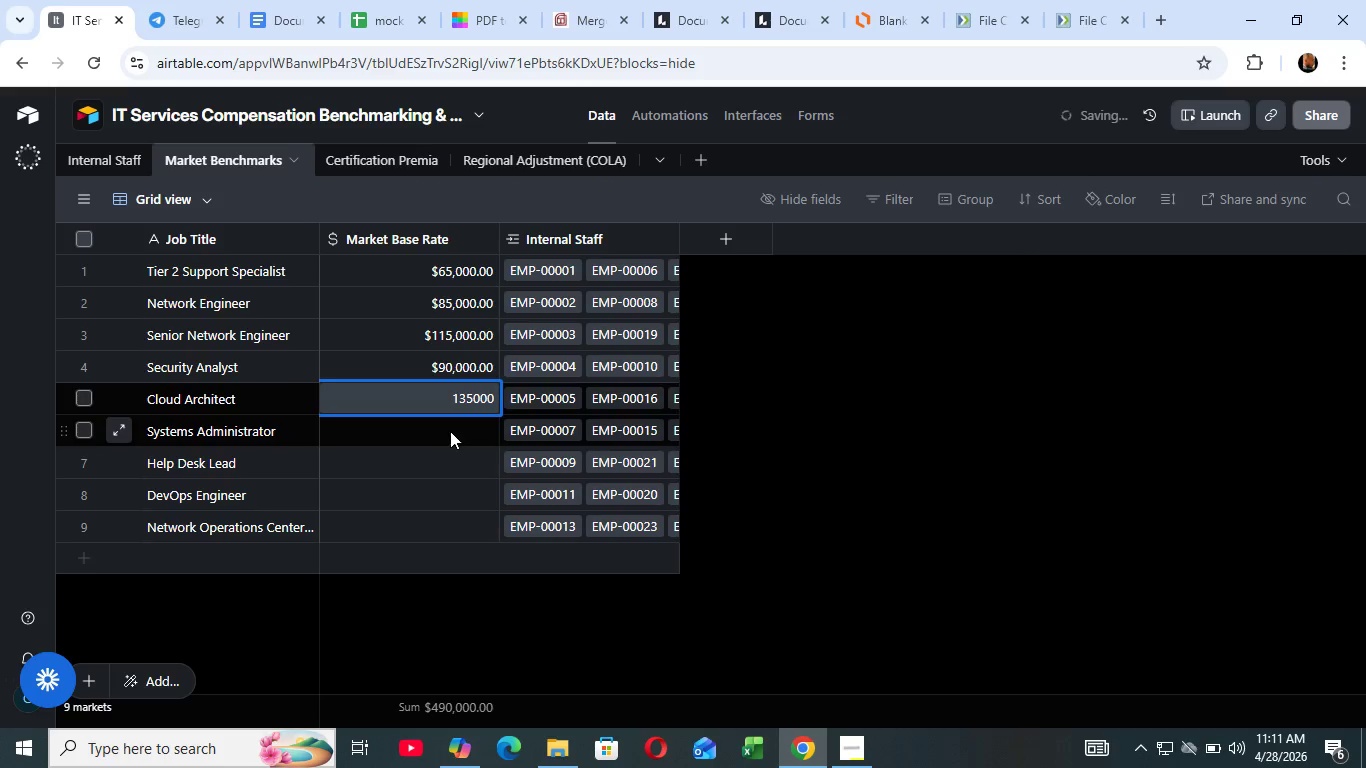 
left_click([450, 431])
 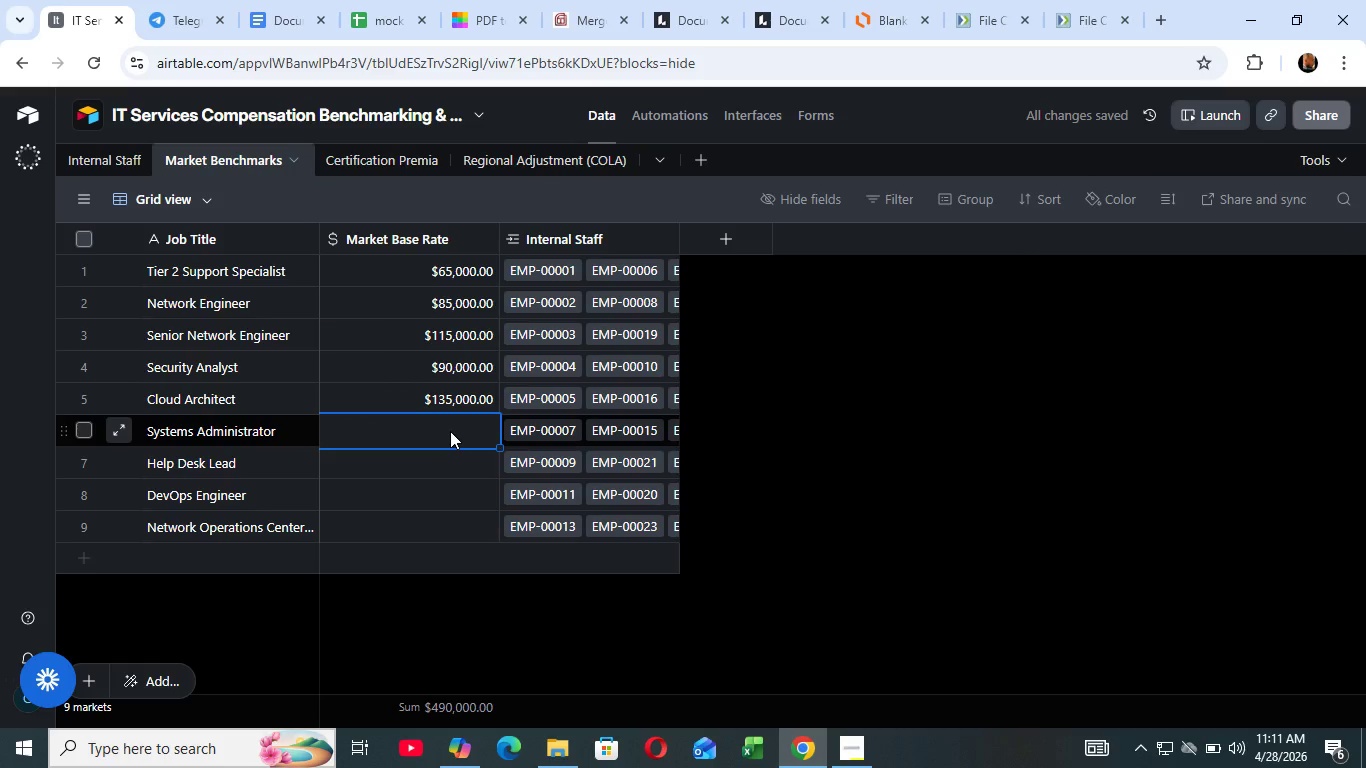 
wait(8.61)
 